 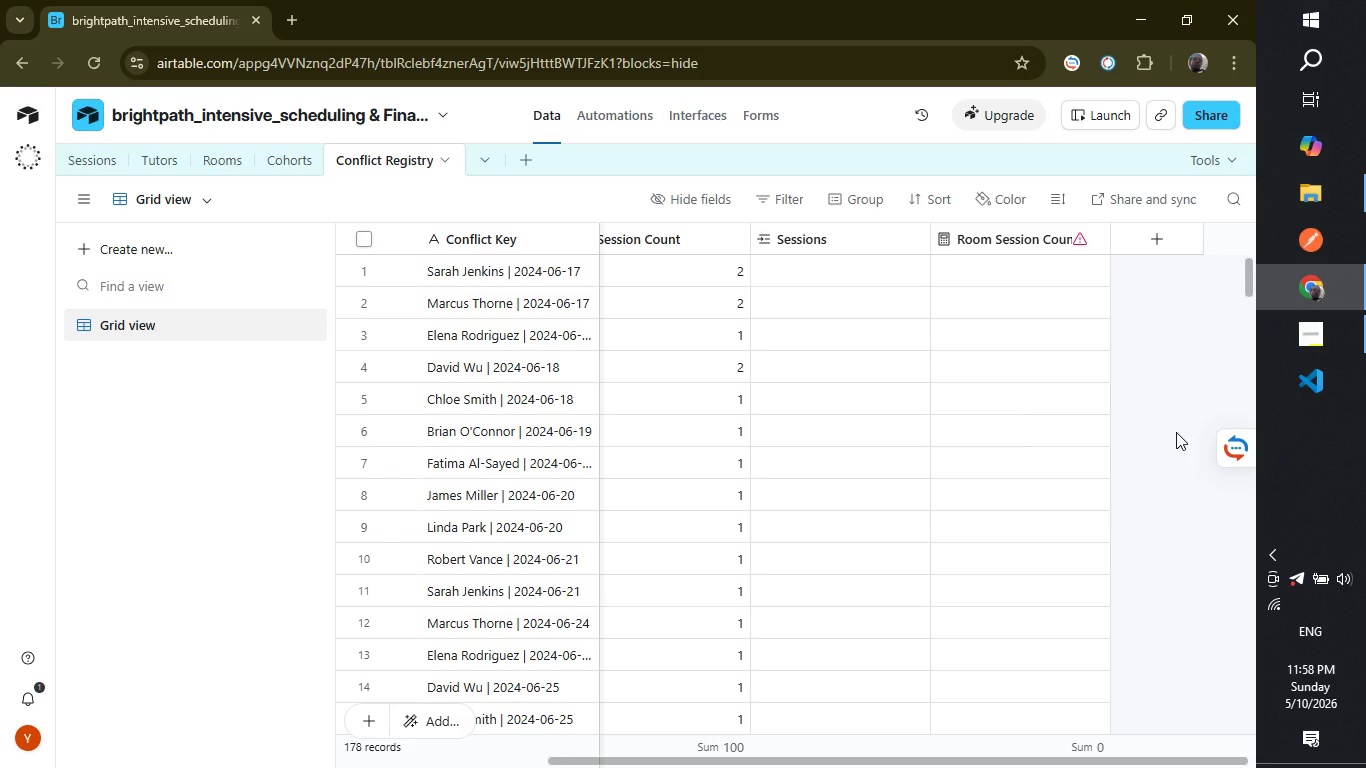 
scroll: coordinate [1176, 432], scroll_direction: down, amount: 2.0
 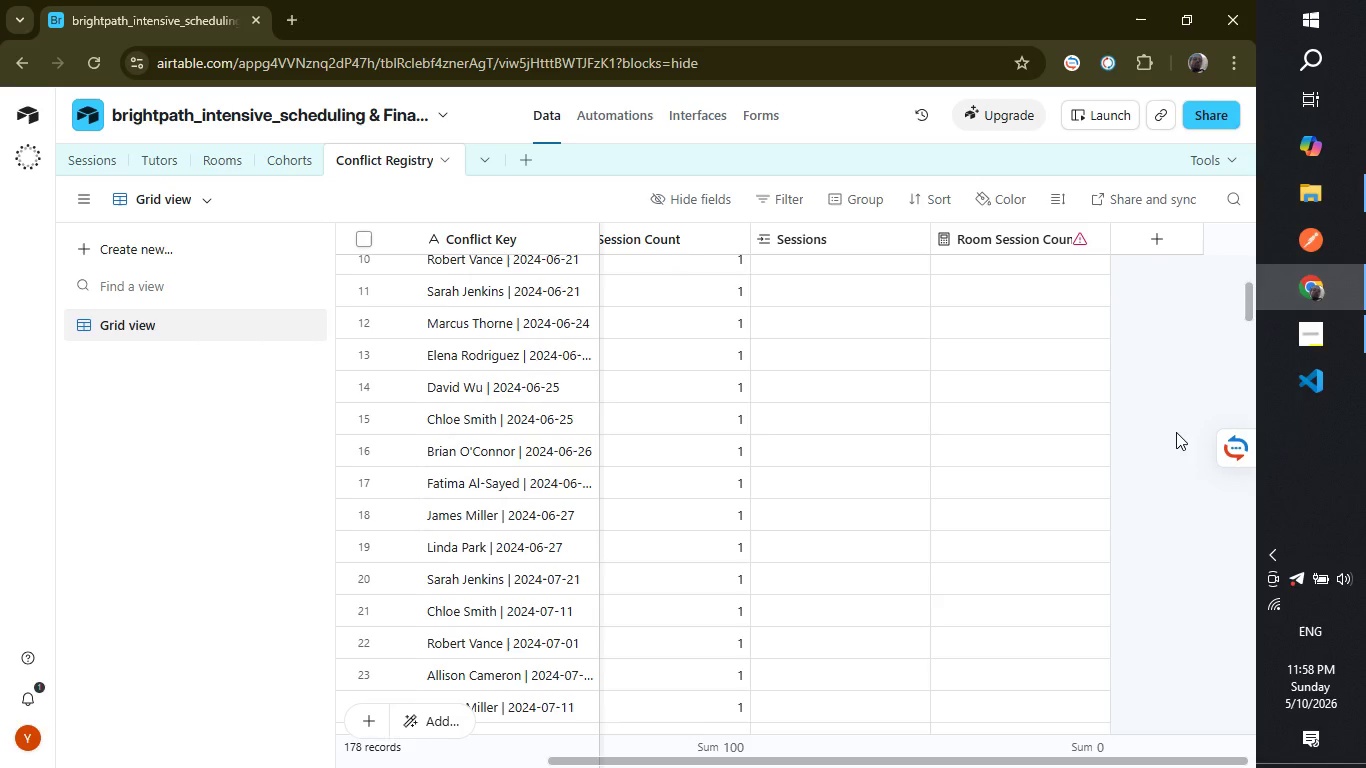 
scroll: coordinate [1176, 432], scroll_direction: up, amount: 2.0
 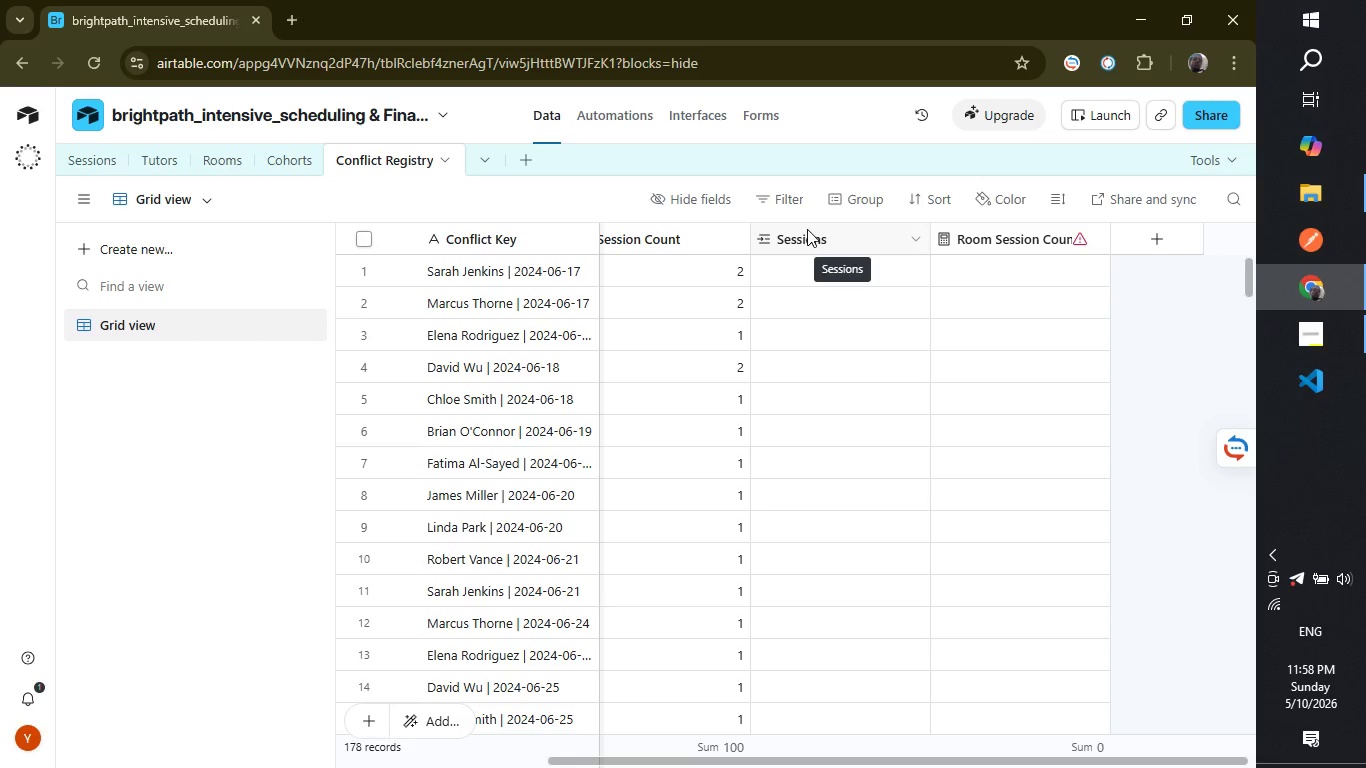 
left_click([809, 228])
 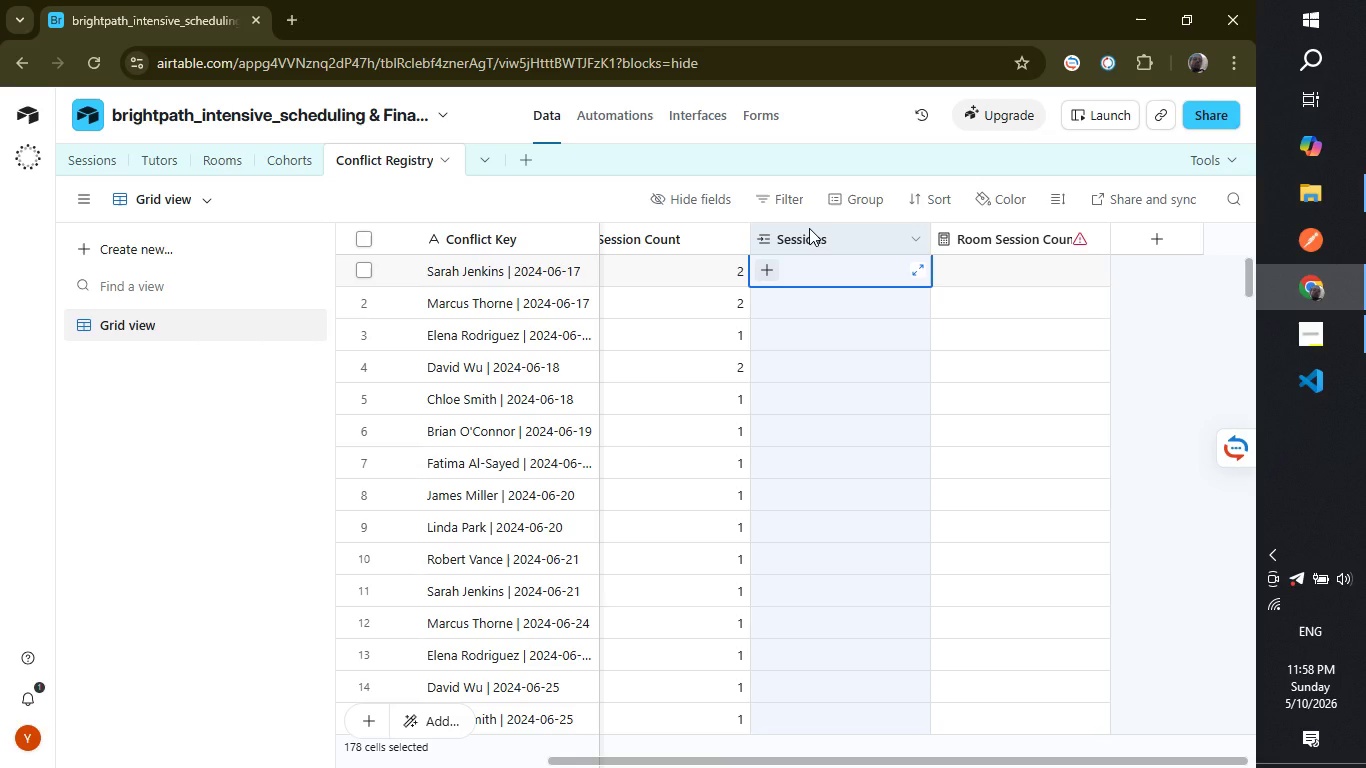 
double_click([809, 228])
 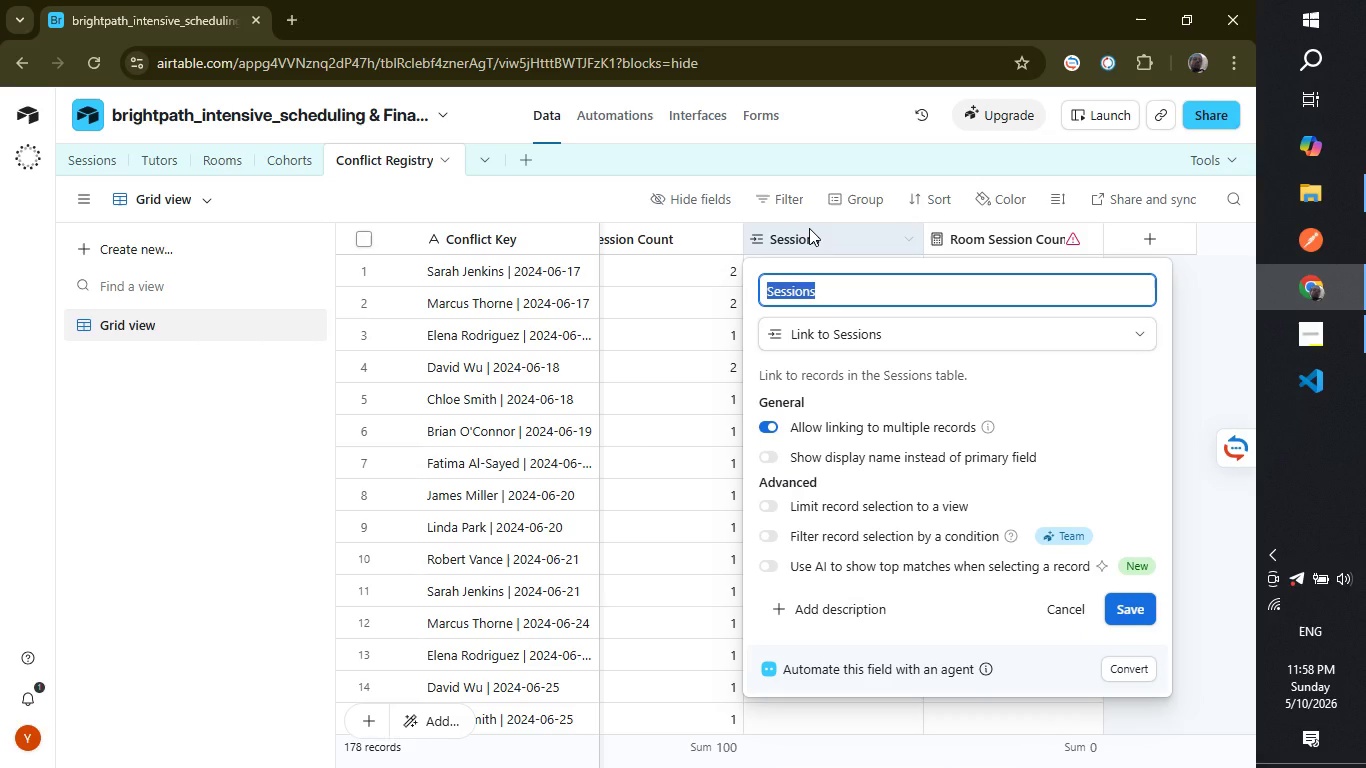 
wait(12.86)
 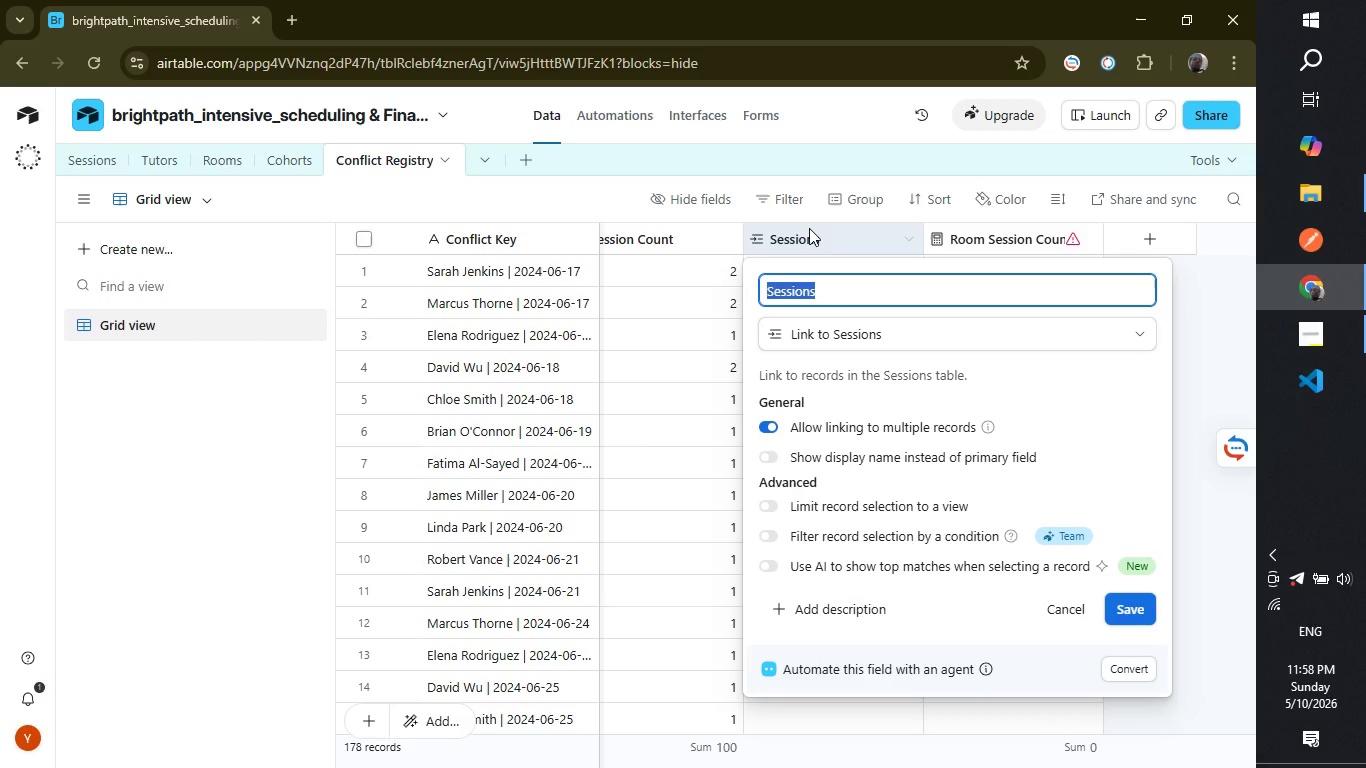 
left_click([1130, 601])
 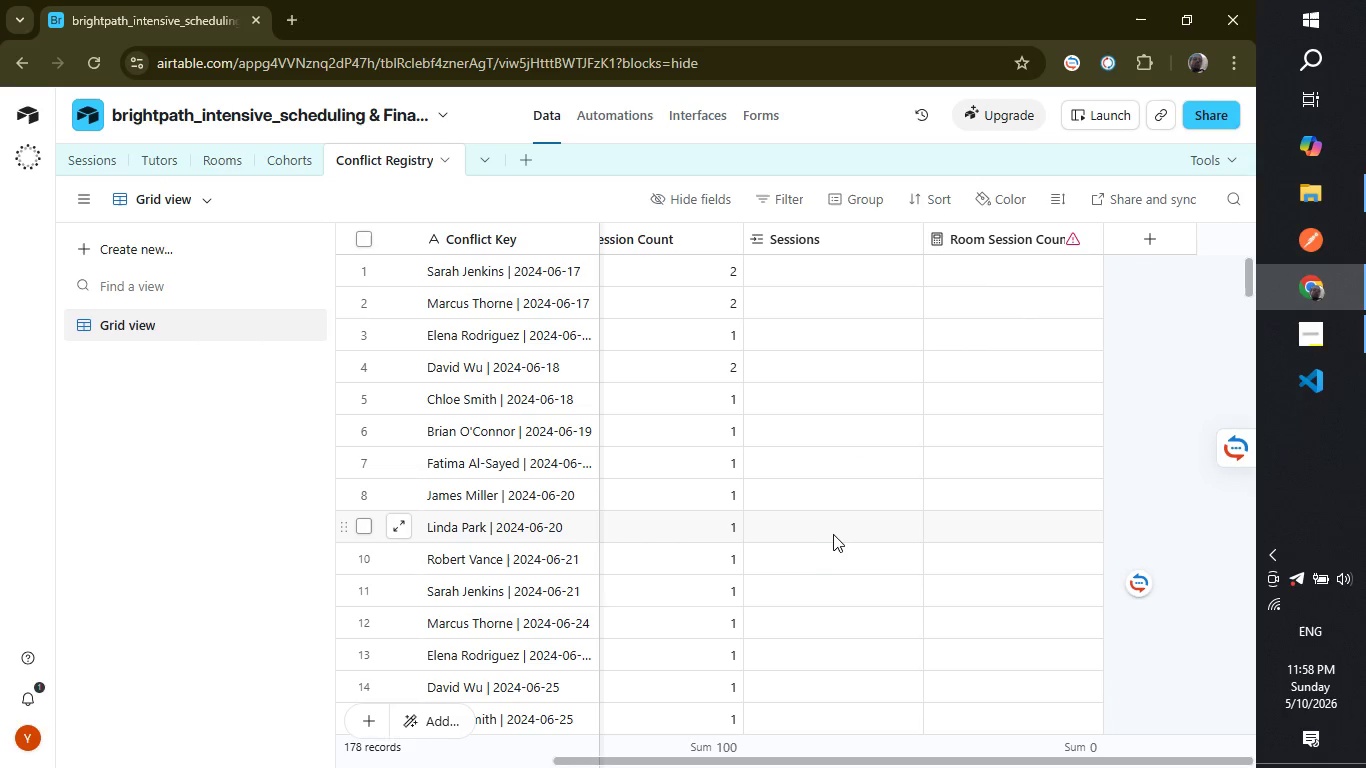 
scroll: coordinate [822, 509], scroll_direction: up, amount: 4.0
 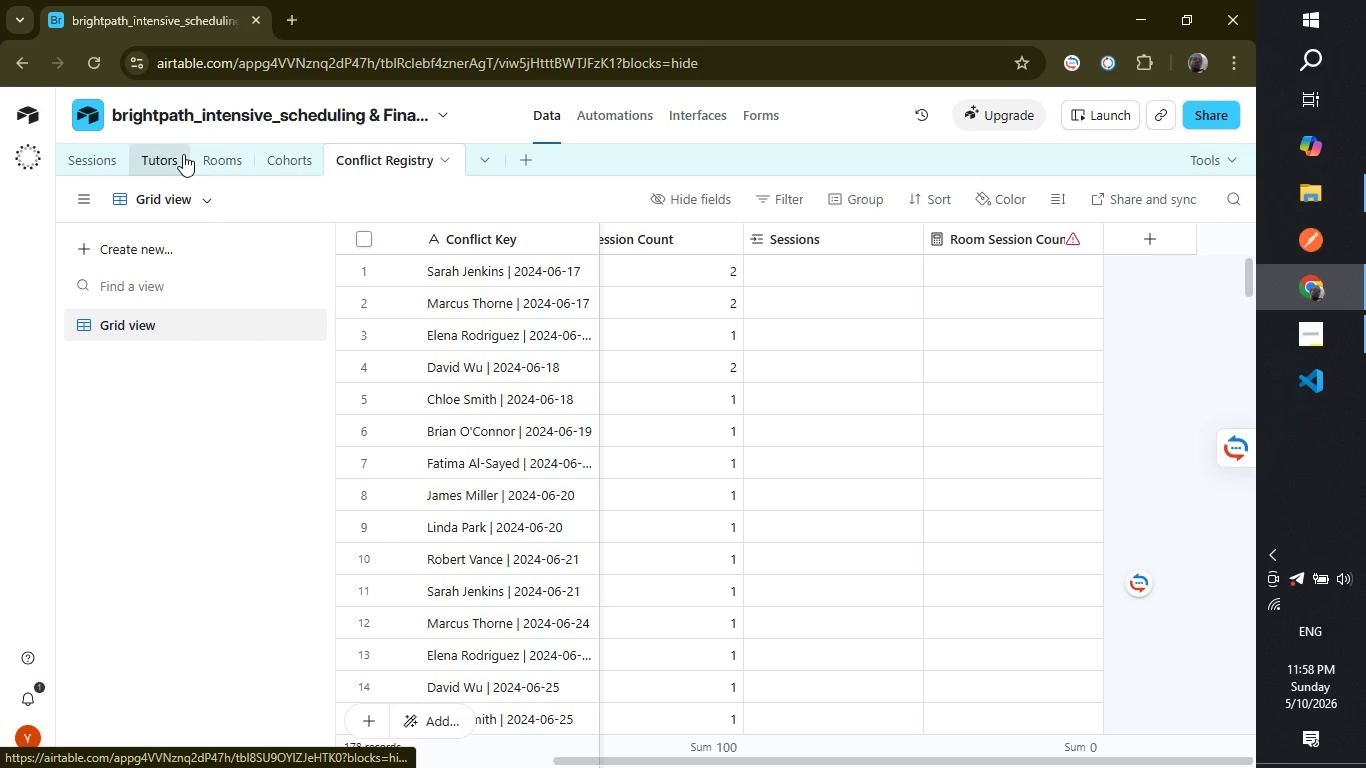 
left_click([96, 155])
 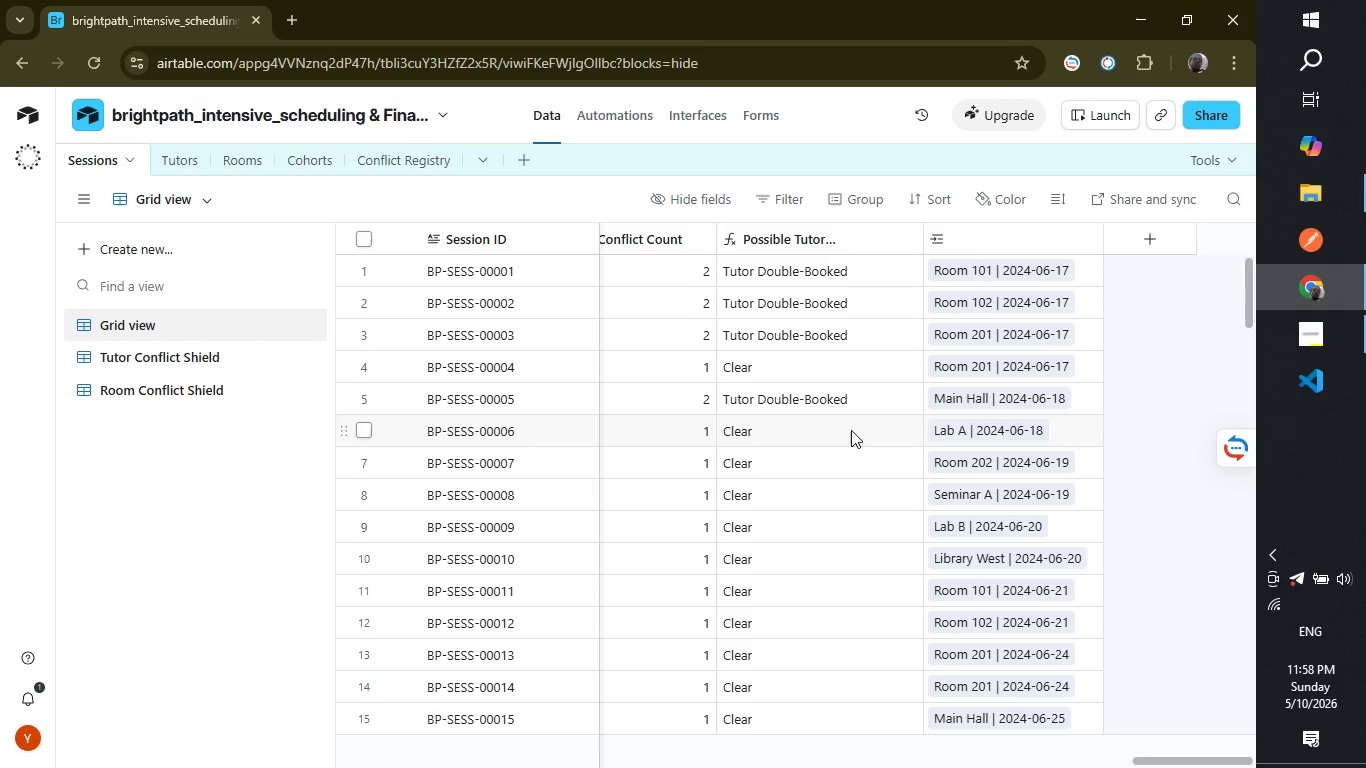 
scroll: coordinate [1161, 428], scroll_direction: up, amount: 3.0
 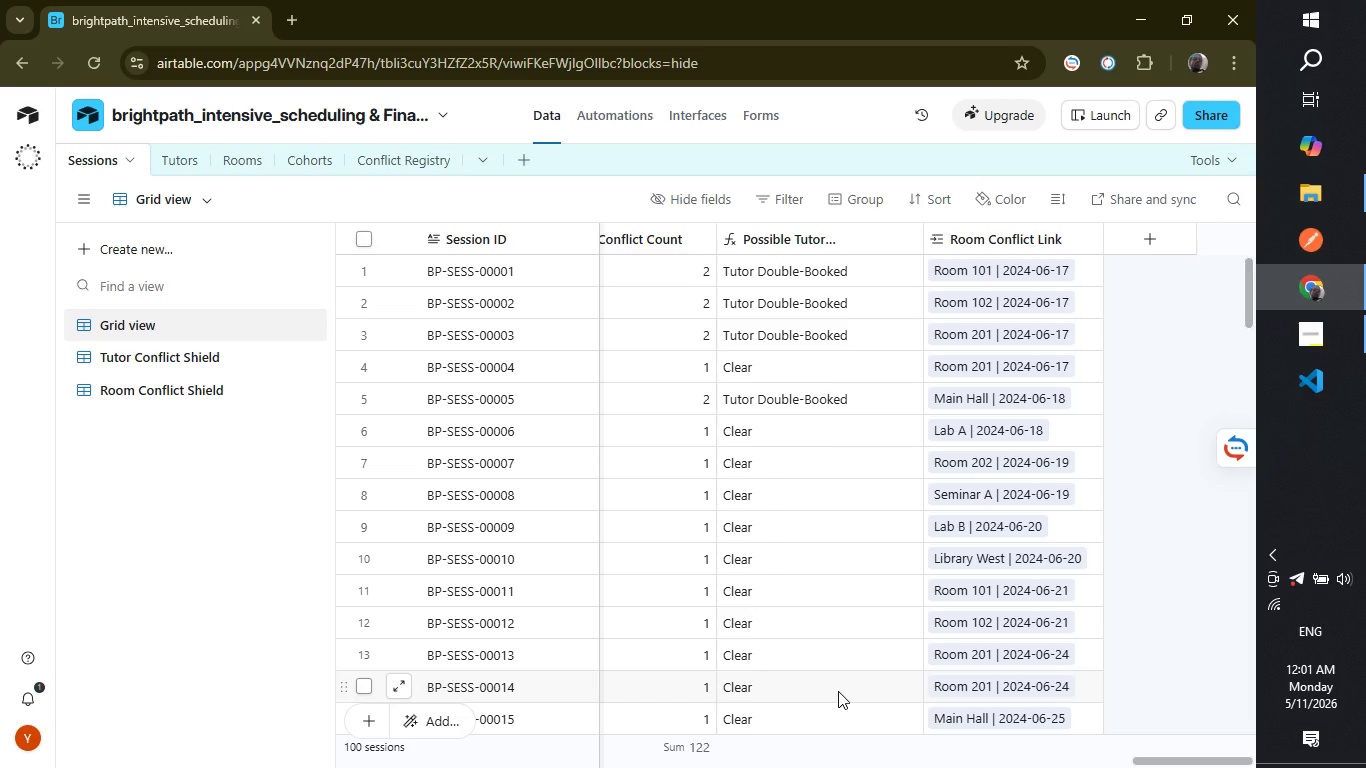 
wait(154.78)
 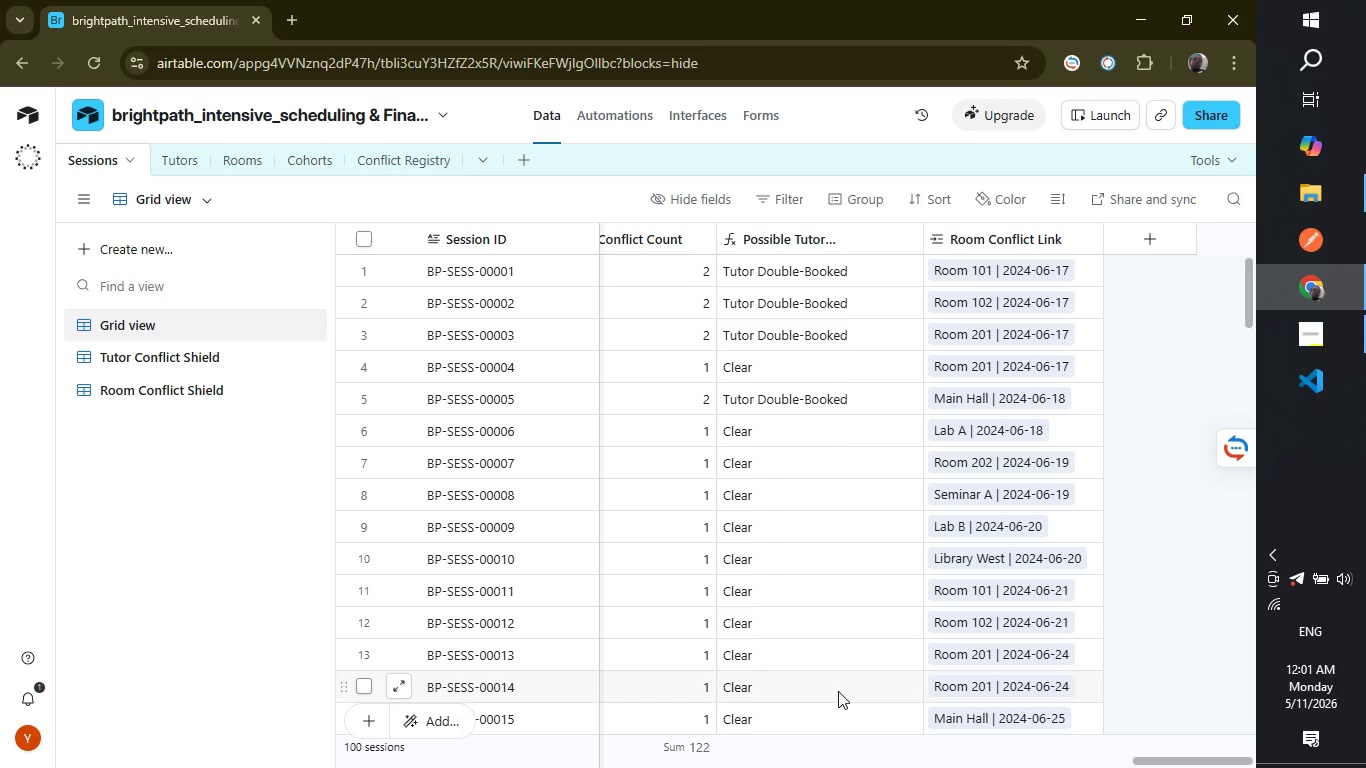 
left_click_drag(start_coordinate=[1148, 764], to_coordinate=[1002, 753])
 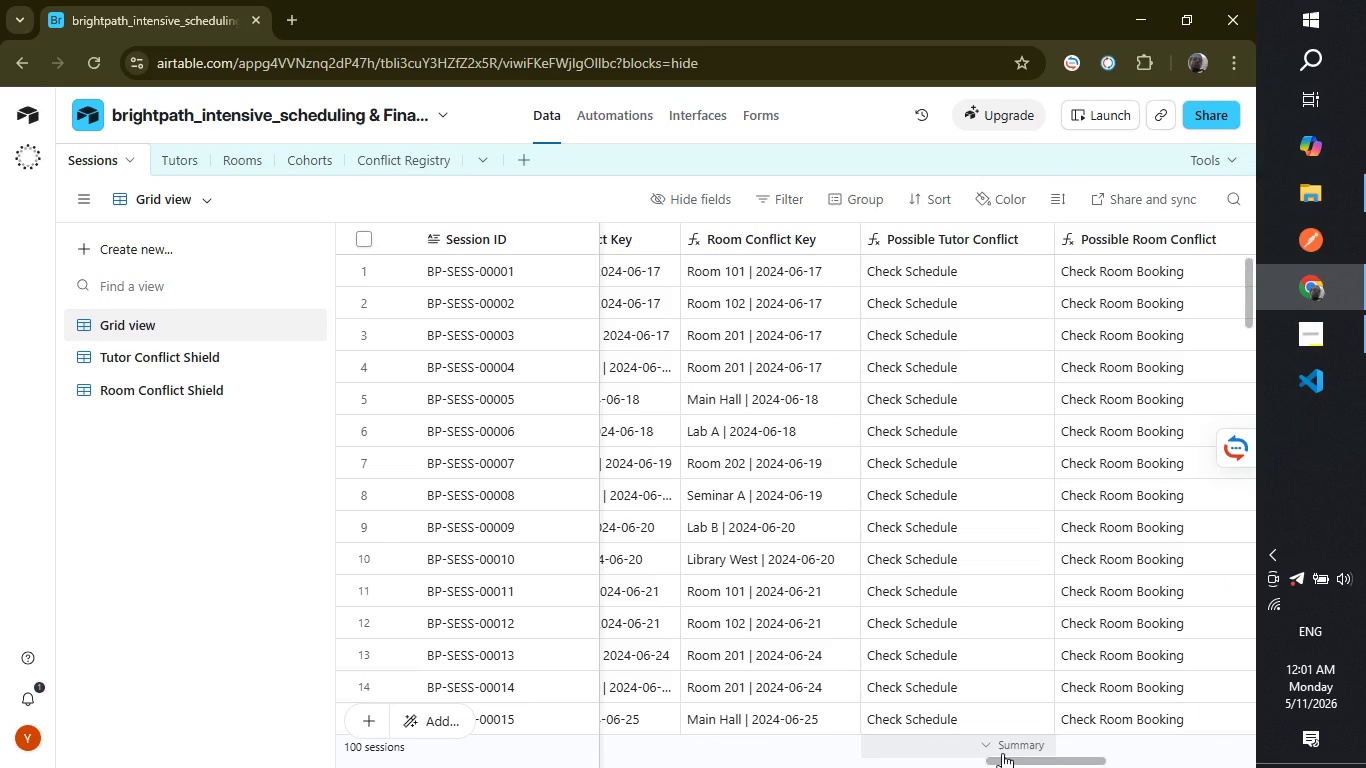 
wait(8.25)
 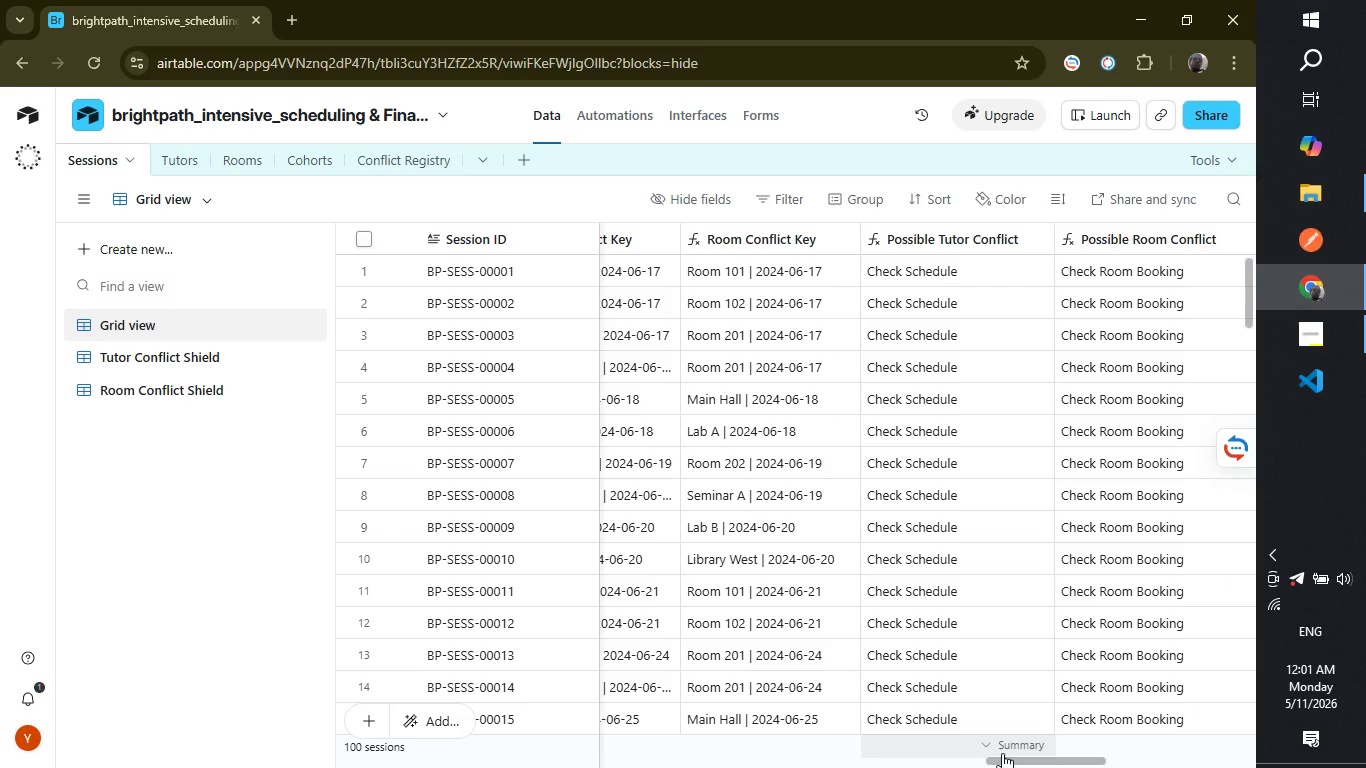 
left_click_drag(start_coordinate=[1002, 753], to_coordinate=[1063, 754])
 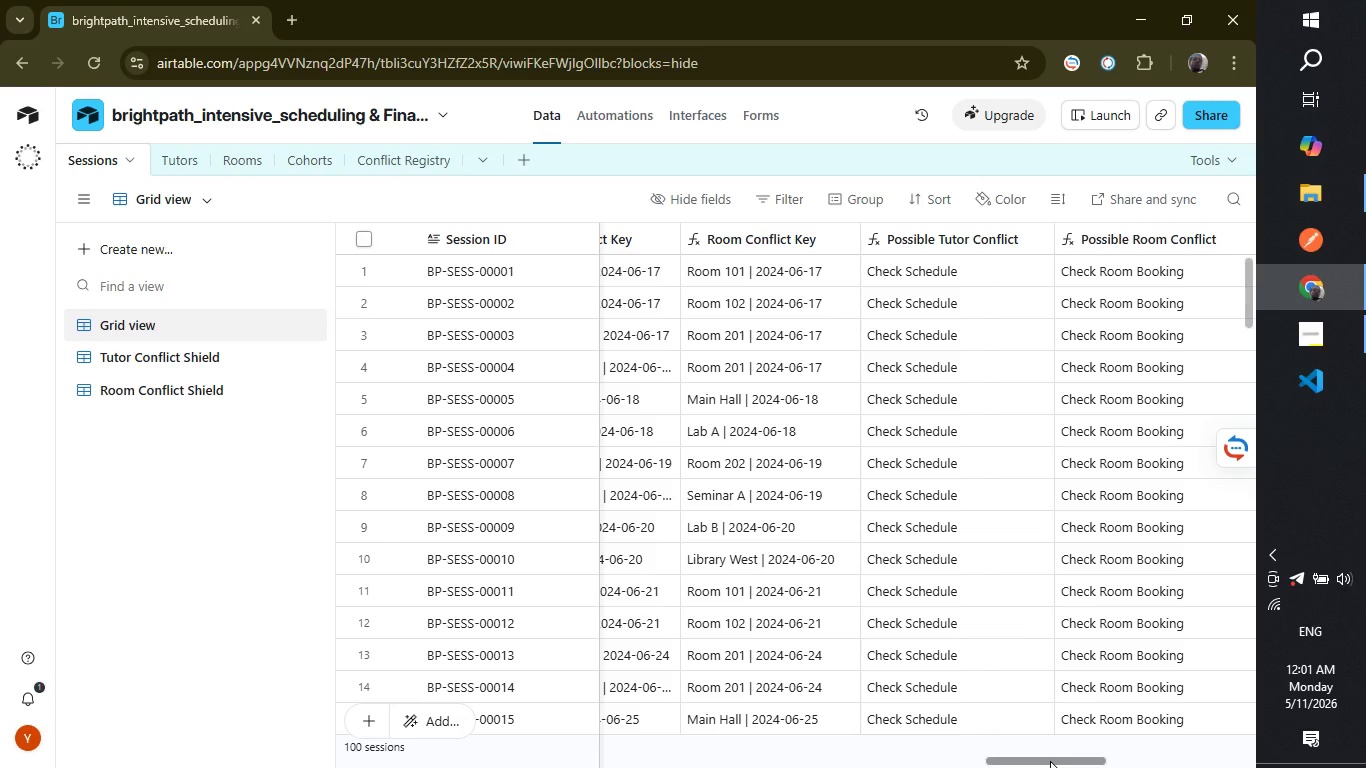 
left_click_drag(start_coordinate=[1050, 761], to_coordinate=[1355, 730])
 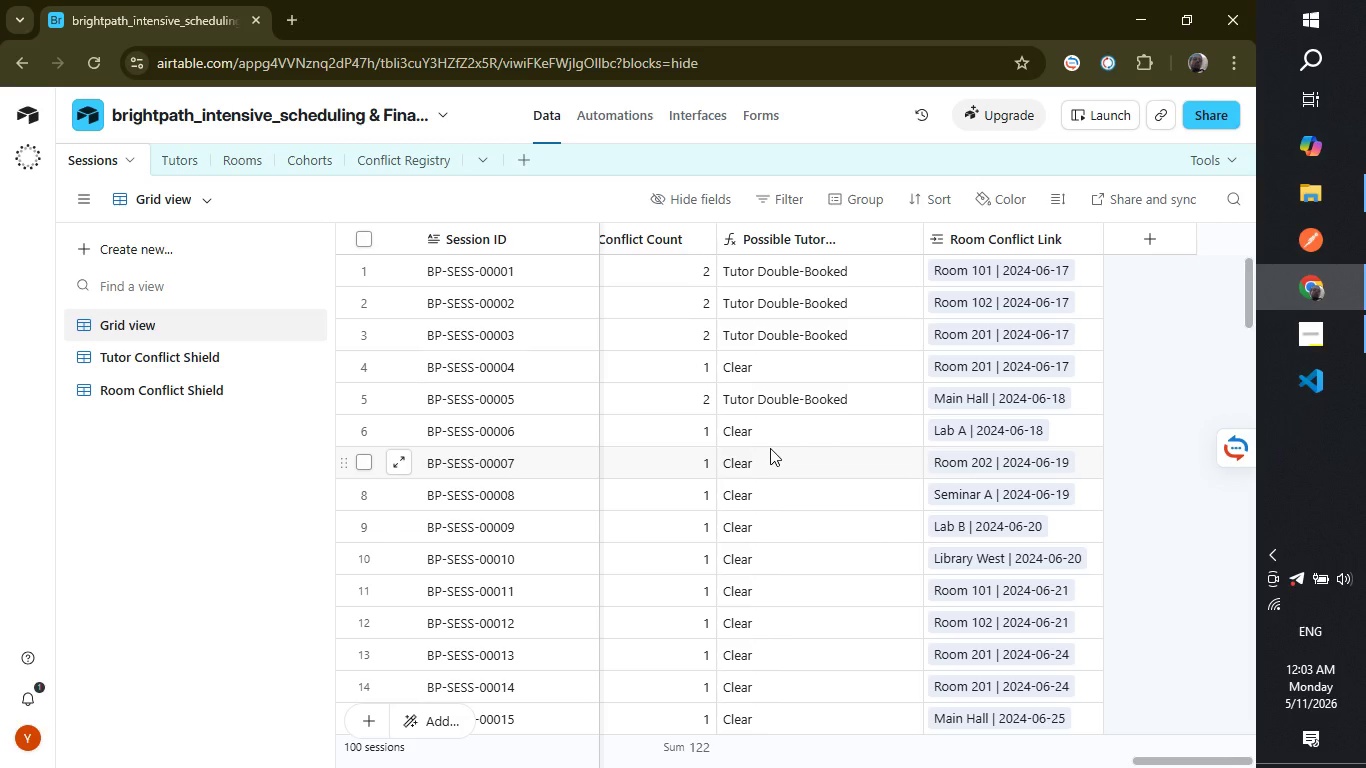 
wait(98.44)
 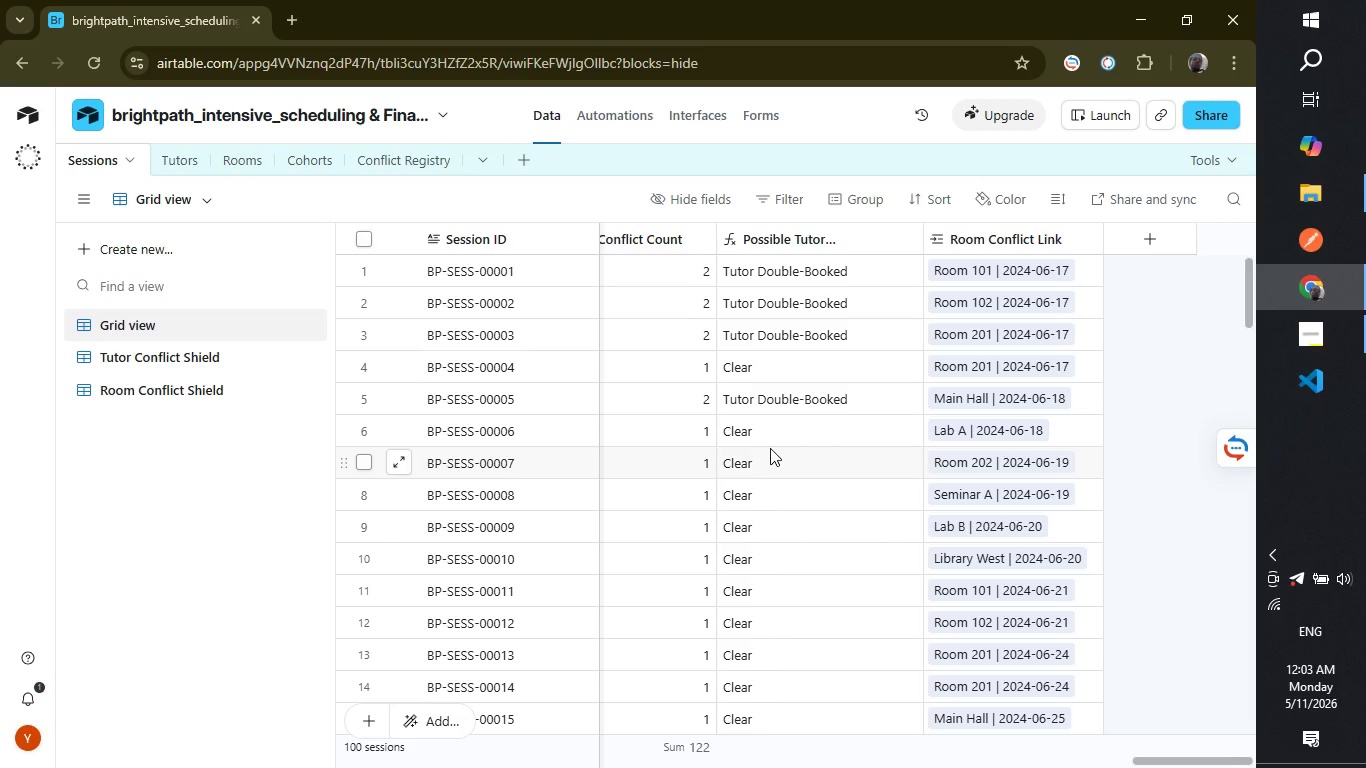 
double_click([1015, 239])
 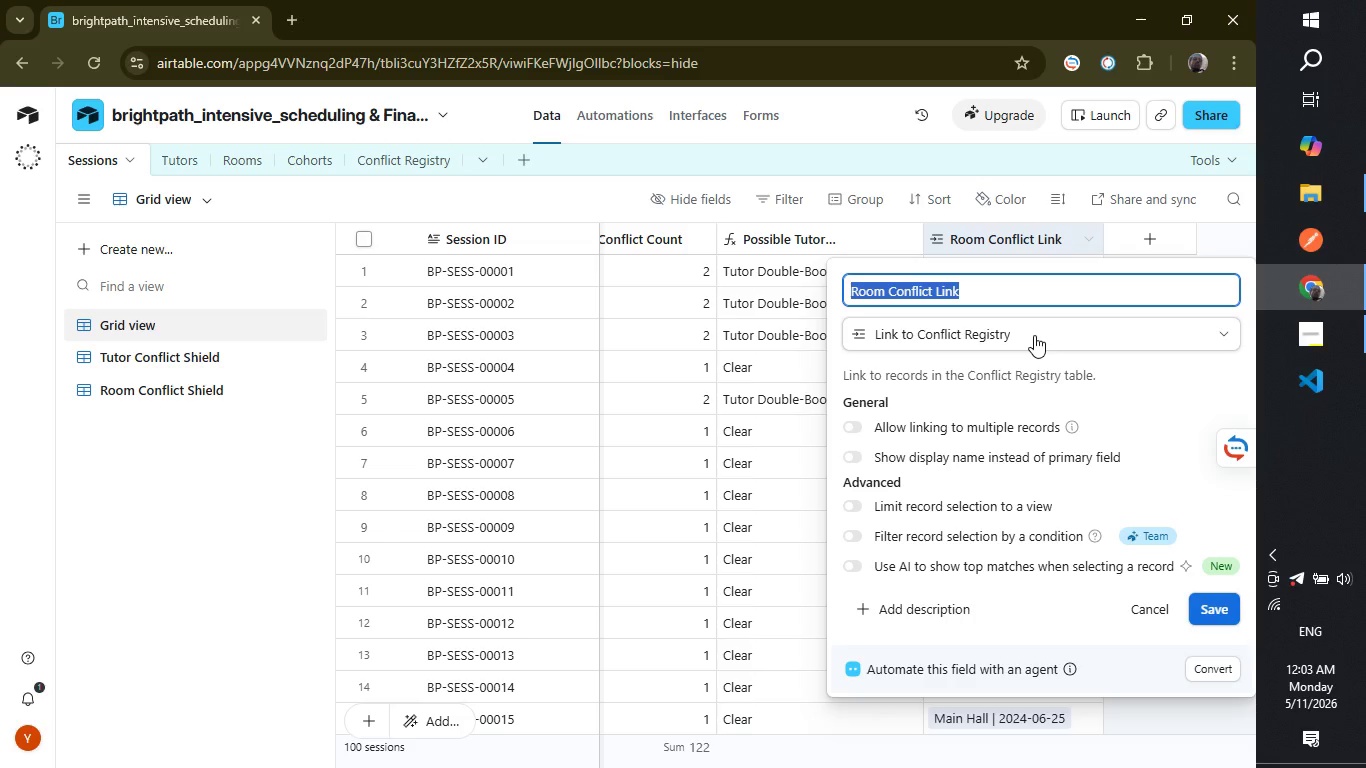 
wait(36.74)
 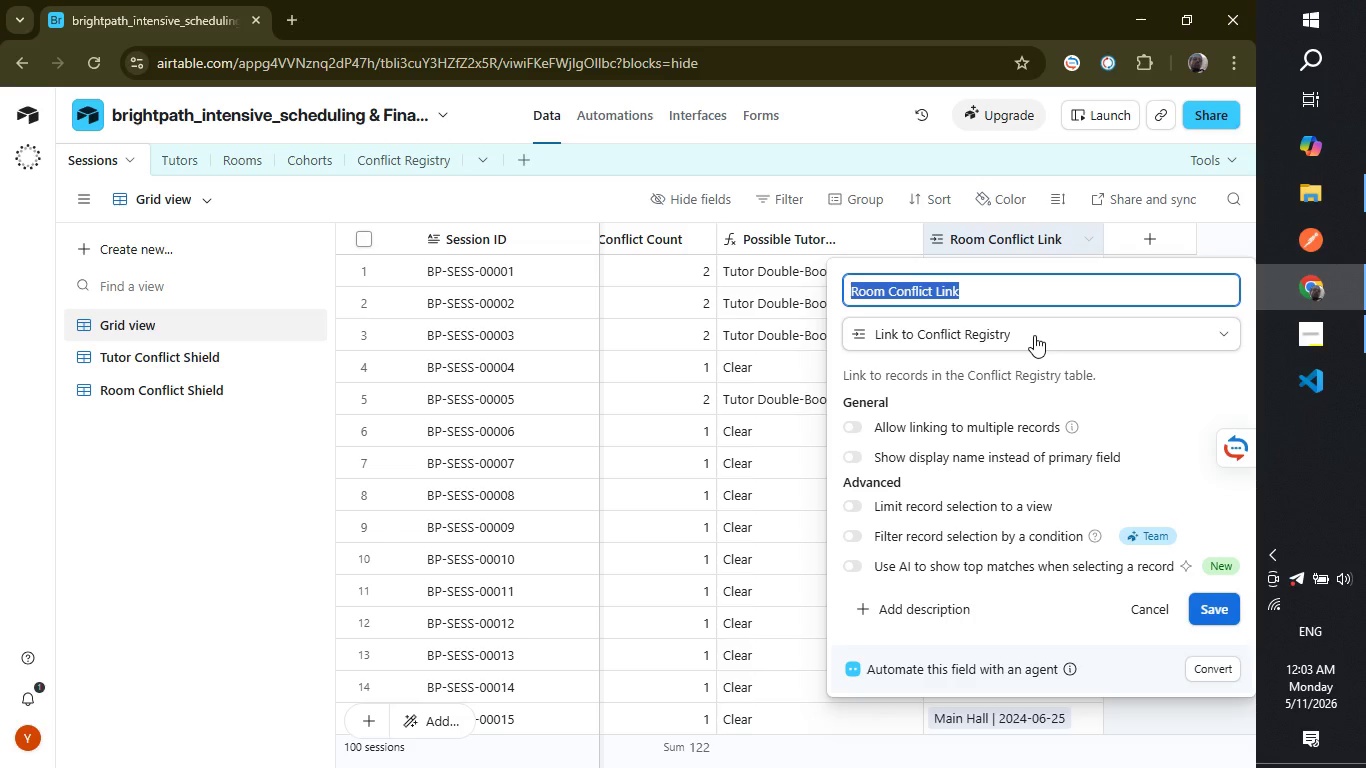 
left_click_drag(start_coordinate=[394, 166], to_coordinate=[401, 159])
 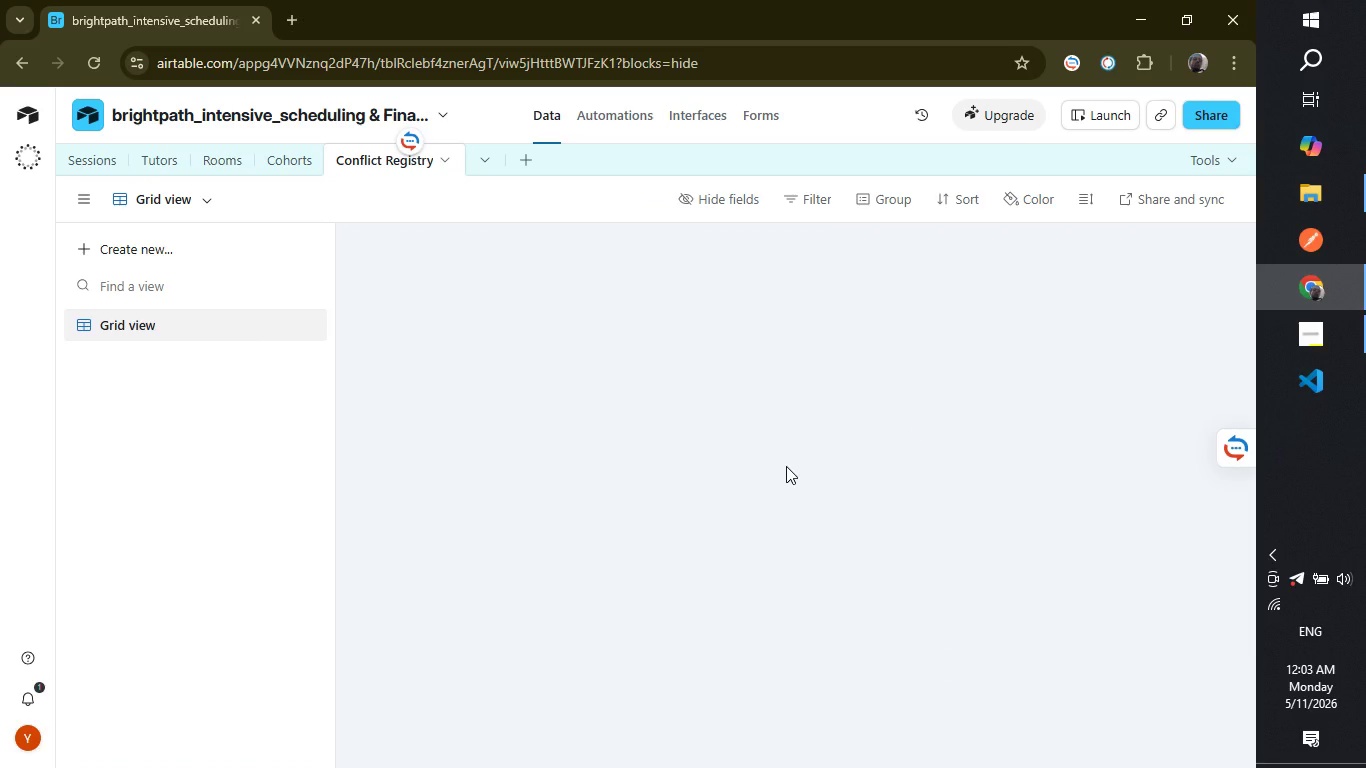 
scroll: coordinate [786, 466], scroll_direction: up, amount: 2.0
 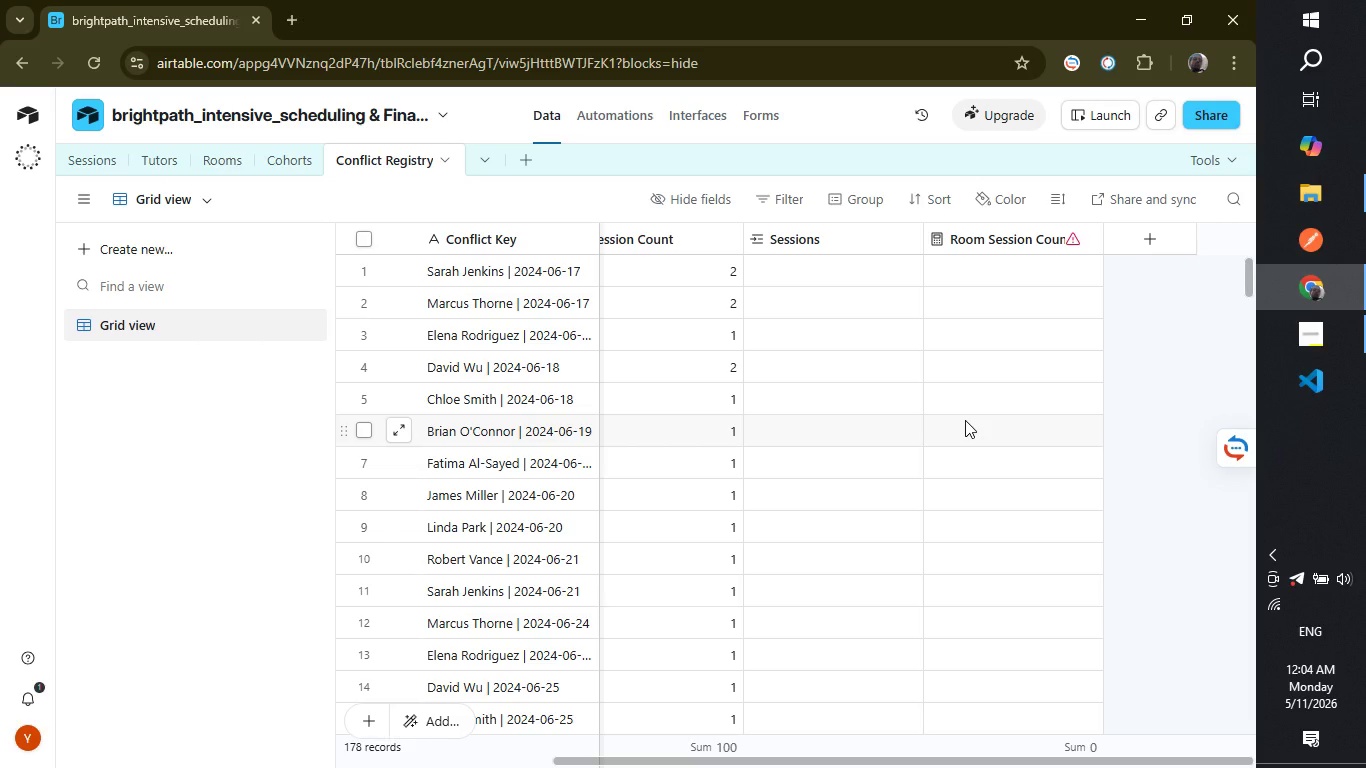 
wait(33.65)
 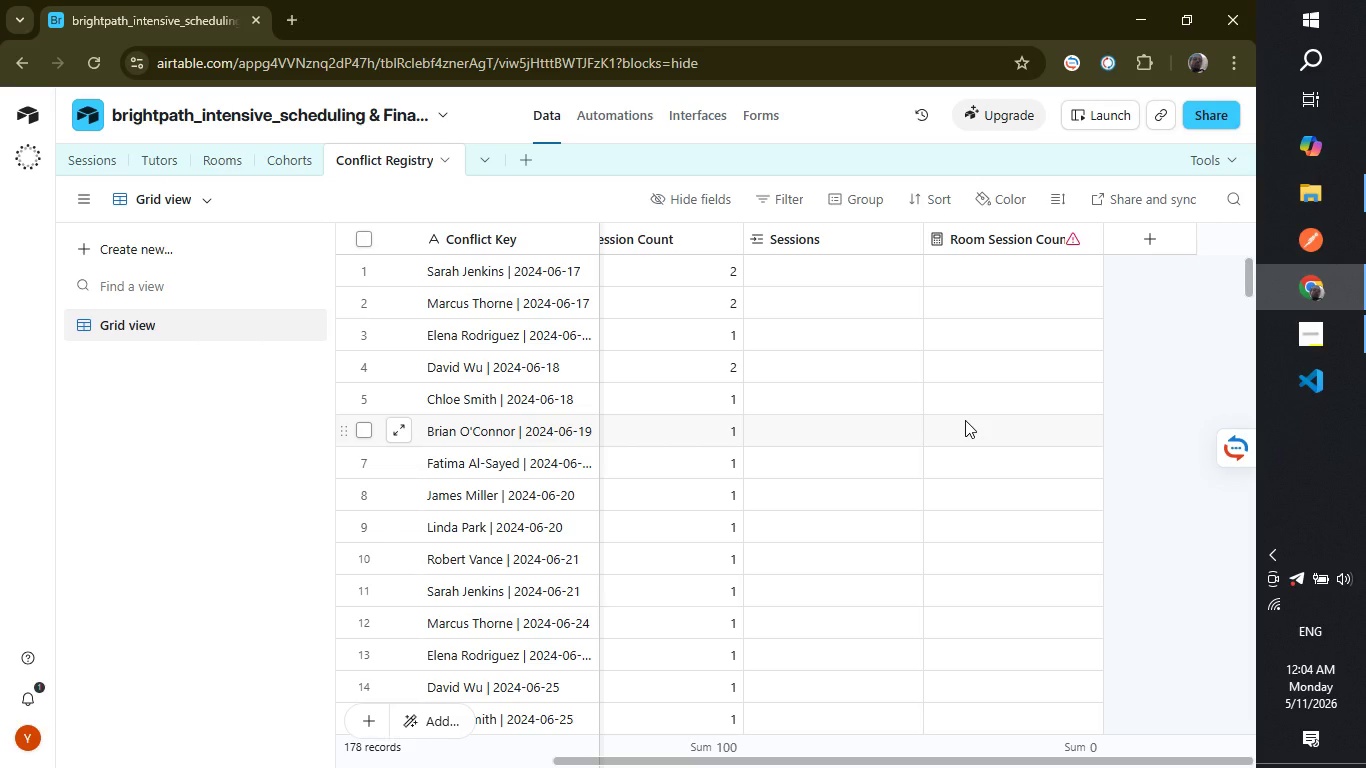 
left_click_drag(start_coordinate=[760, 762], to_coordinate=[561, 767])
 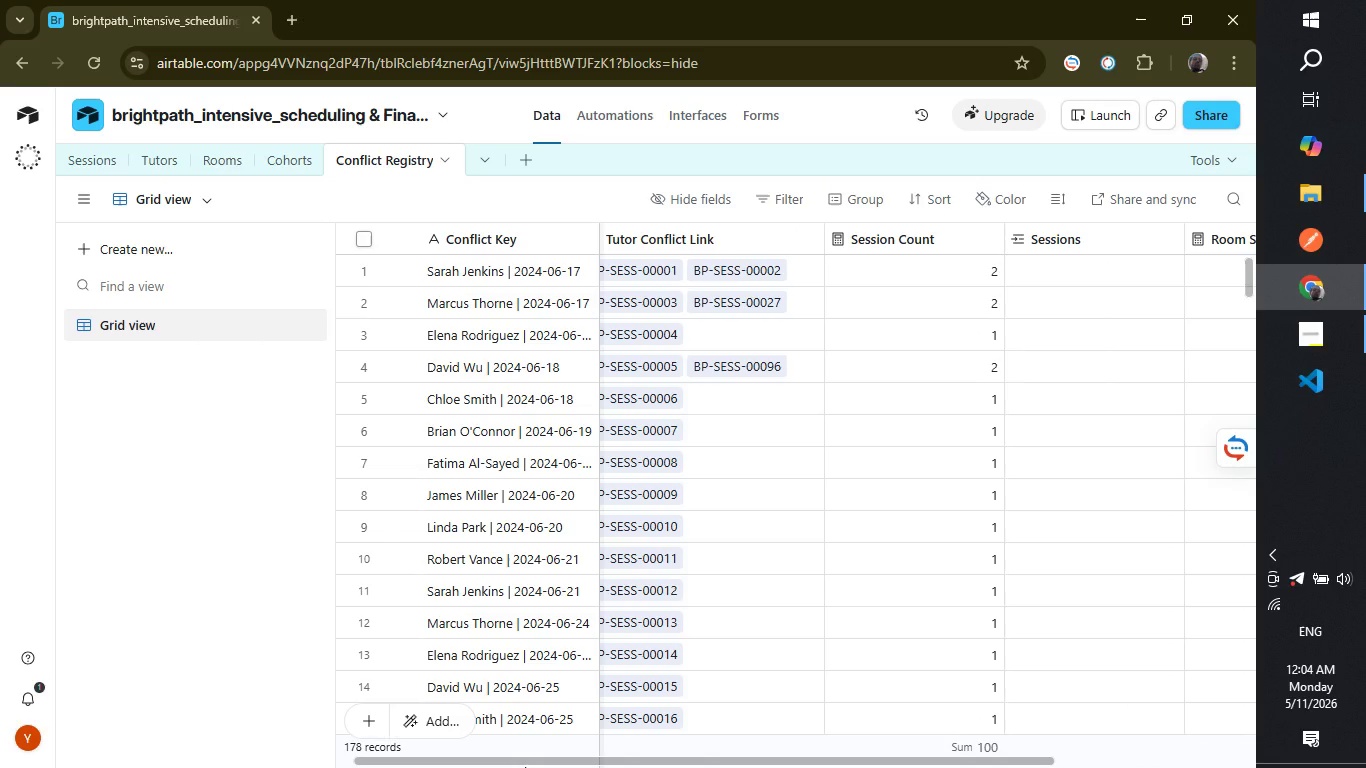 
left_click([525, 767])
 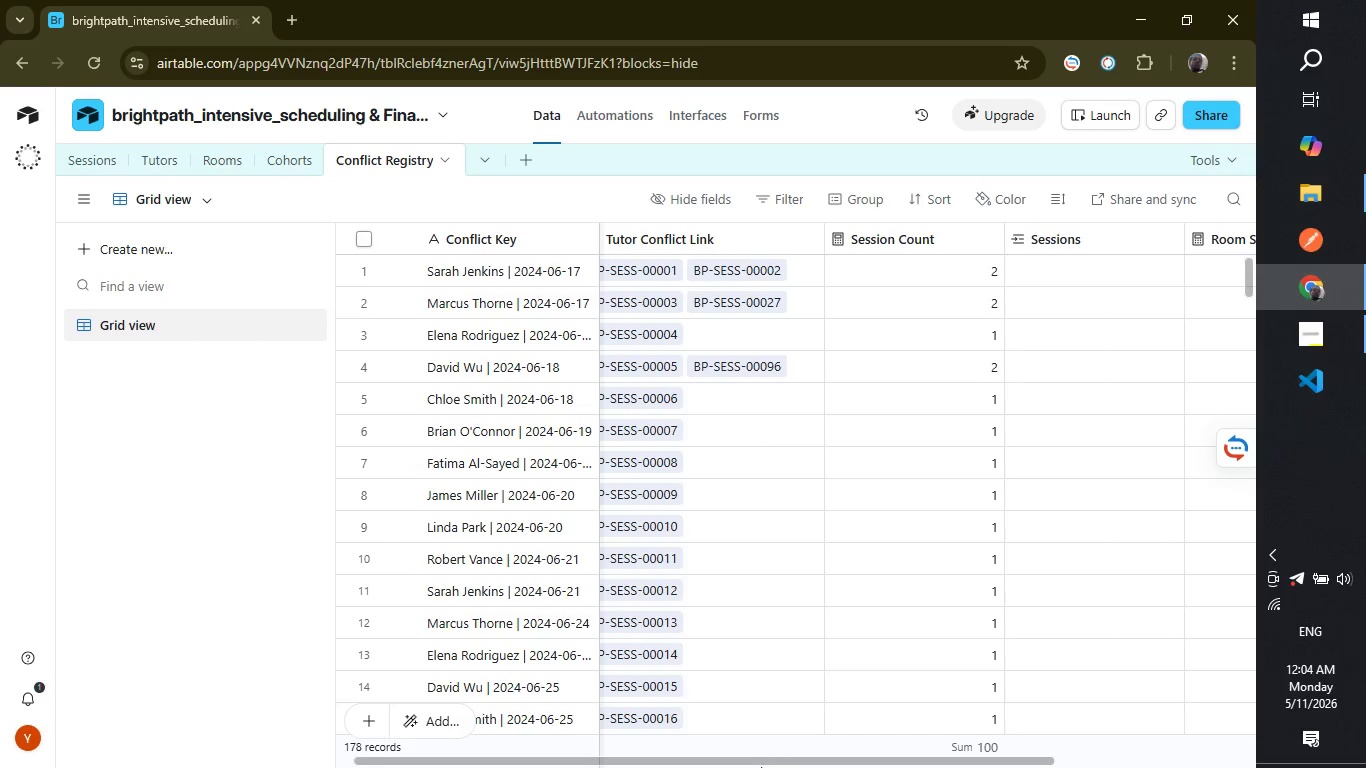 
left_click_drag(start_coordinate=[756, 762], to_coordinate=[702, 767])
 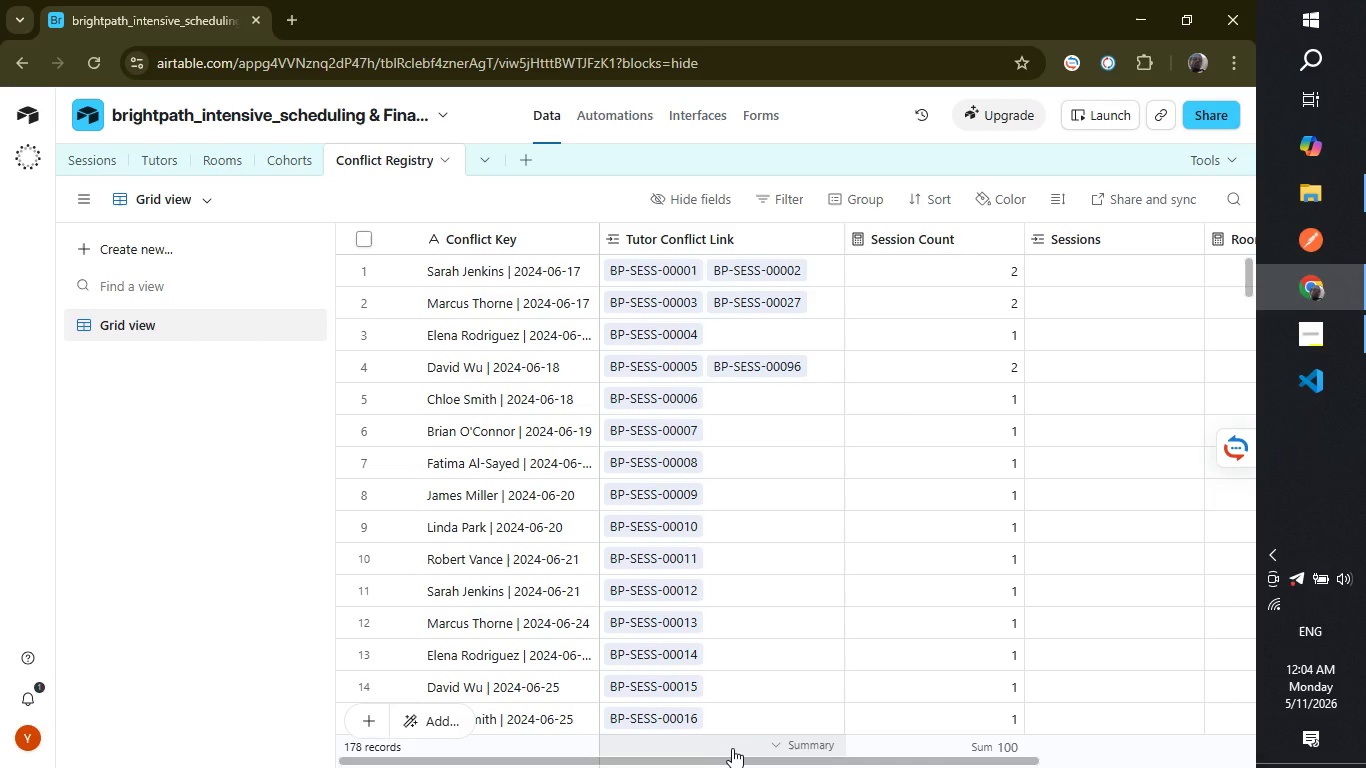 
wait(30.11)
 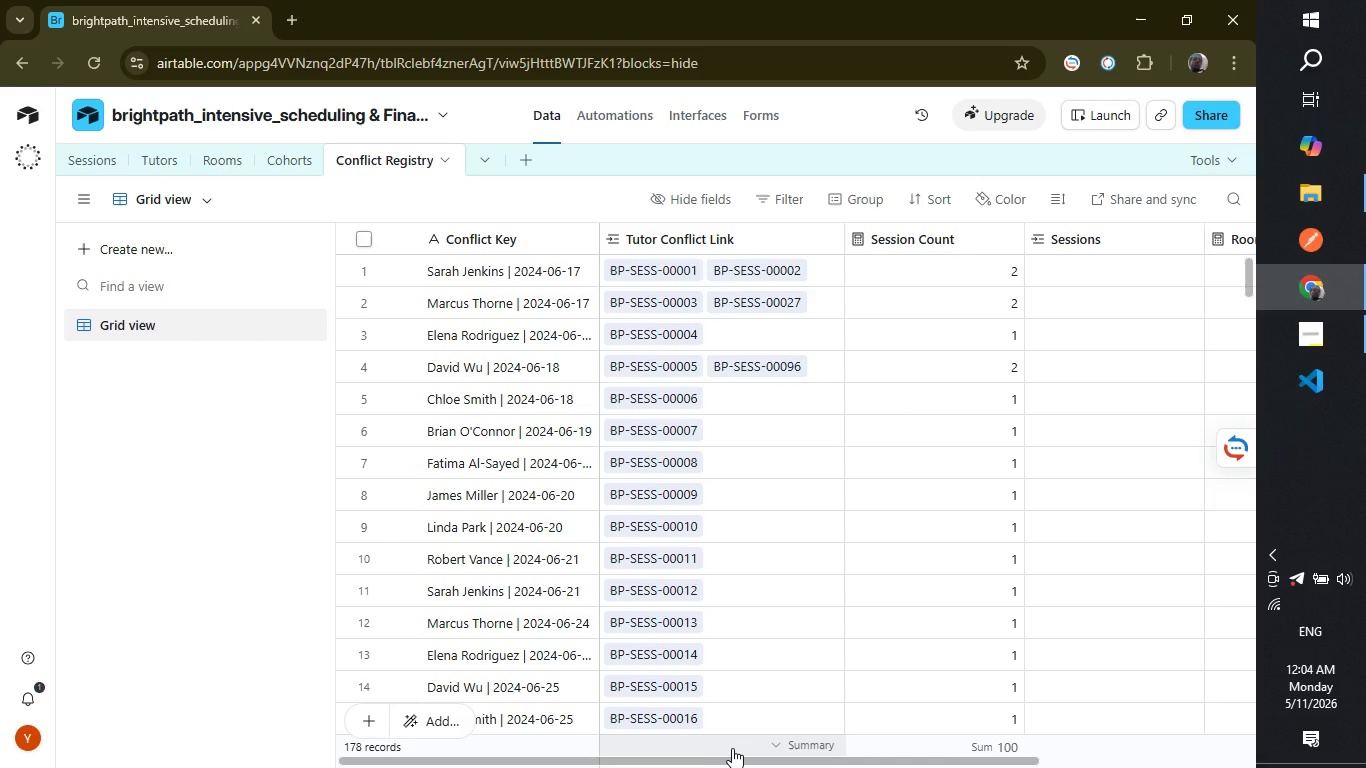 
scroll: coordinate [515, 757], scroll_direction: down, amount: 8.0
 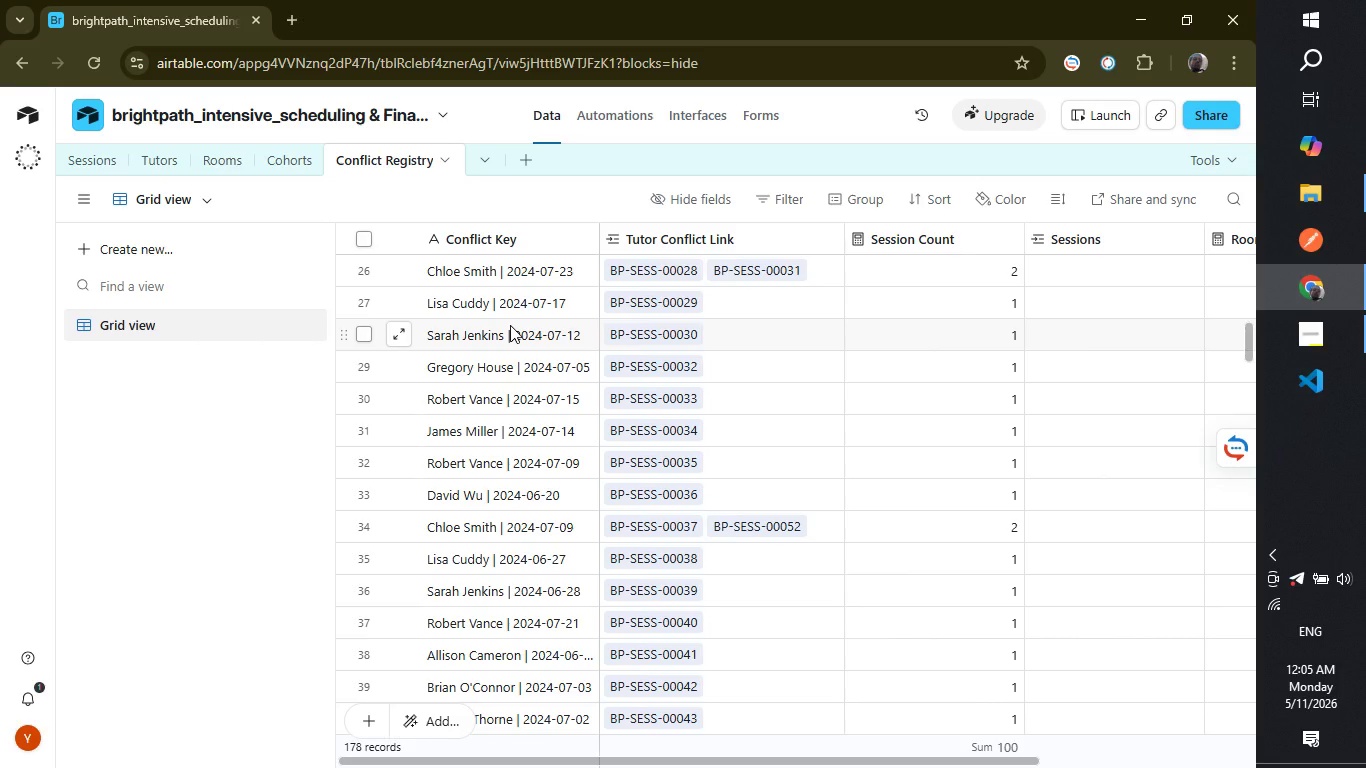 
wait(49.82)
 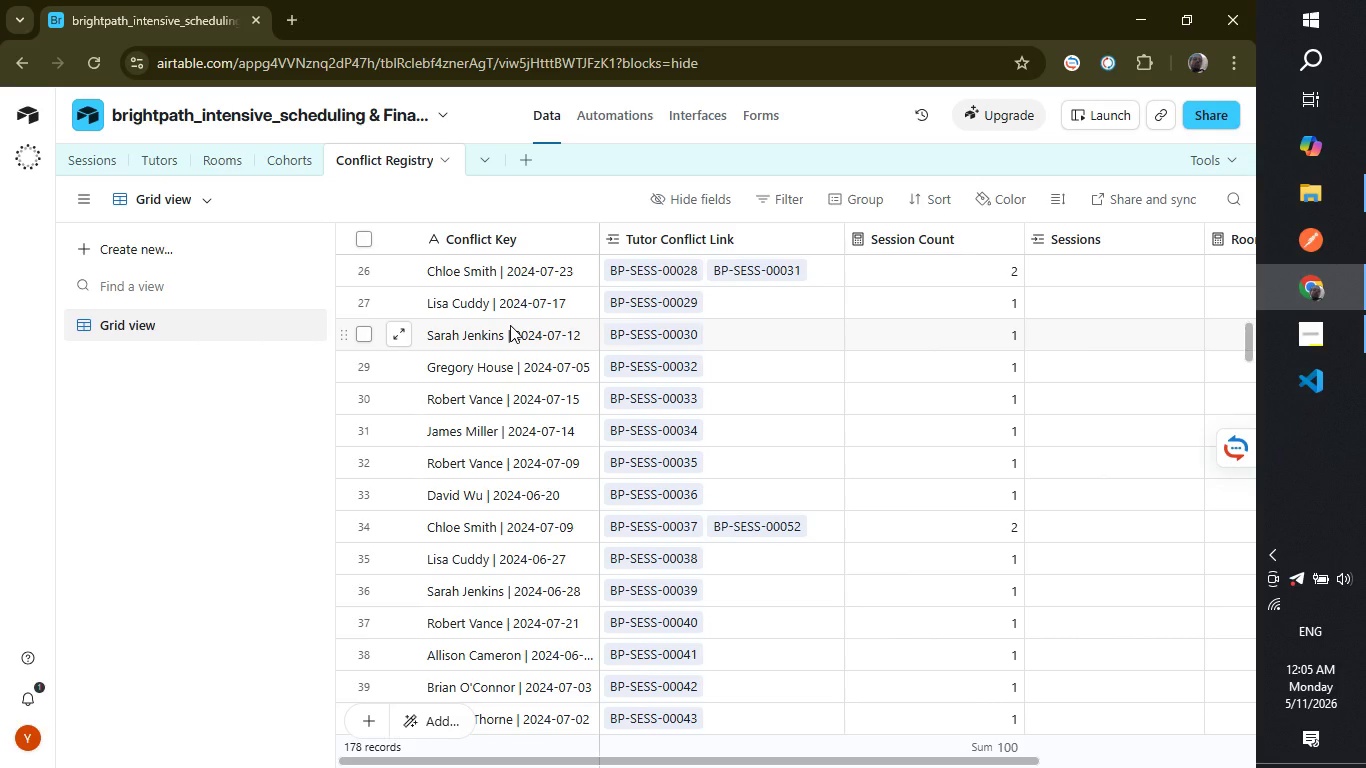 
mouse_move([508, 295])
 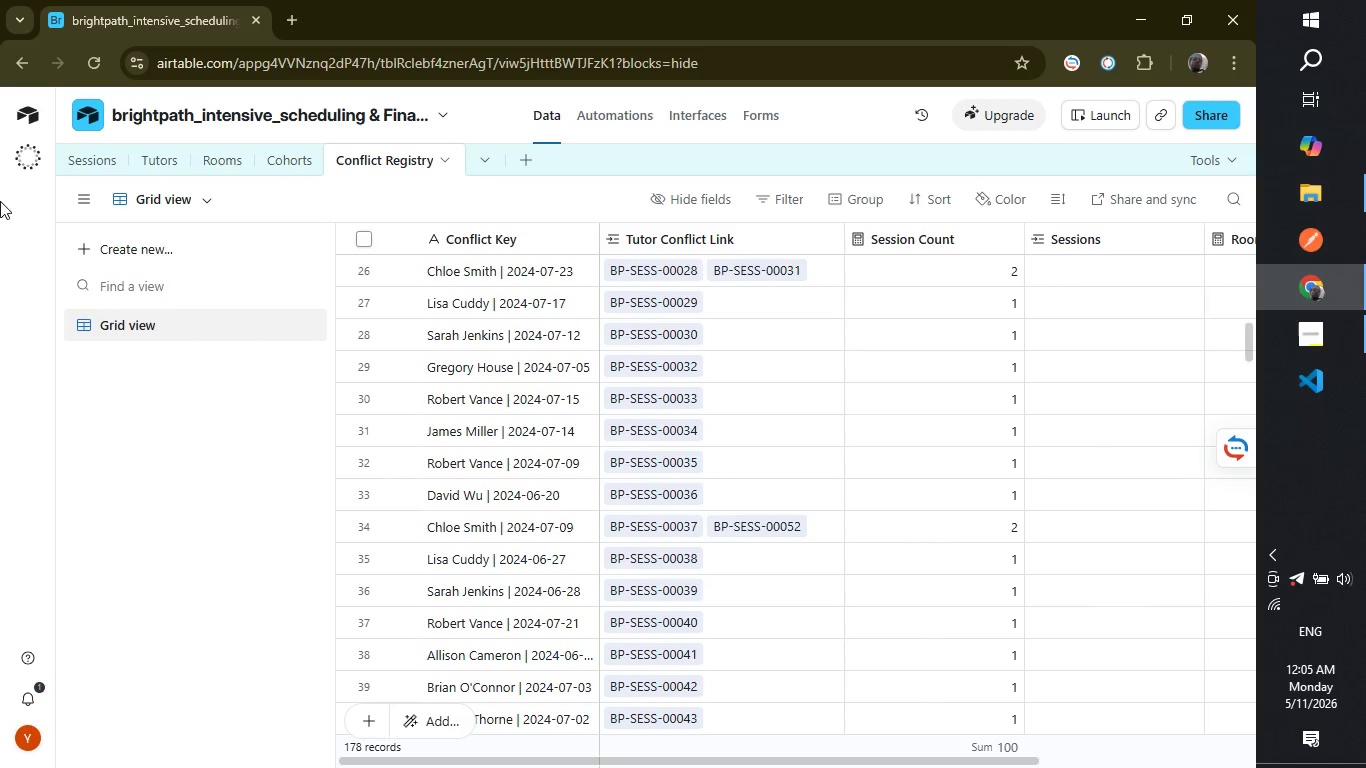 
left_click([84, 167])
 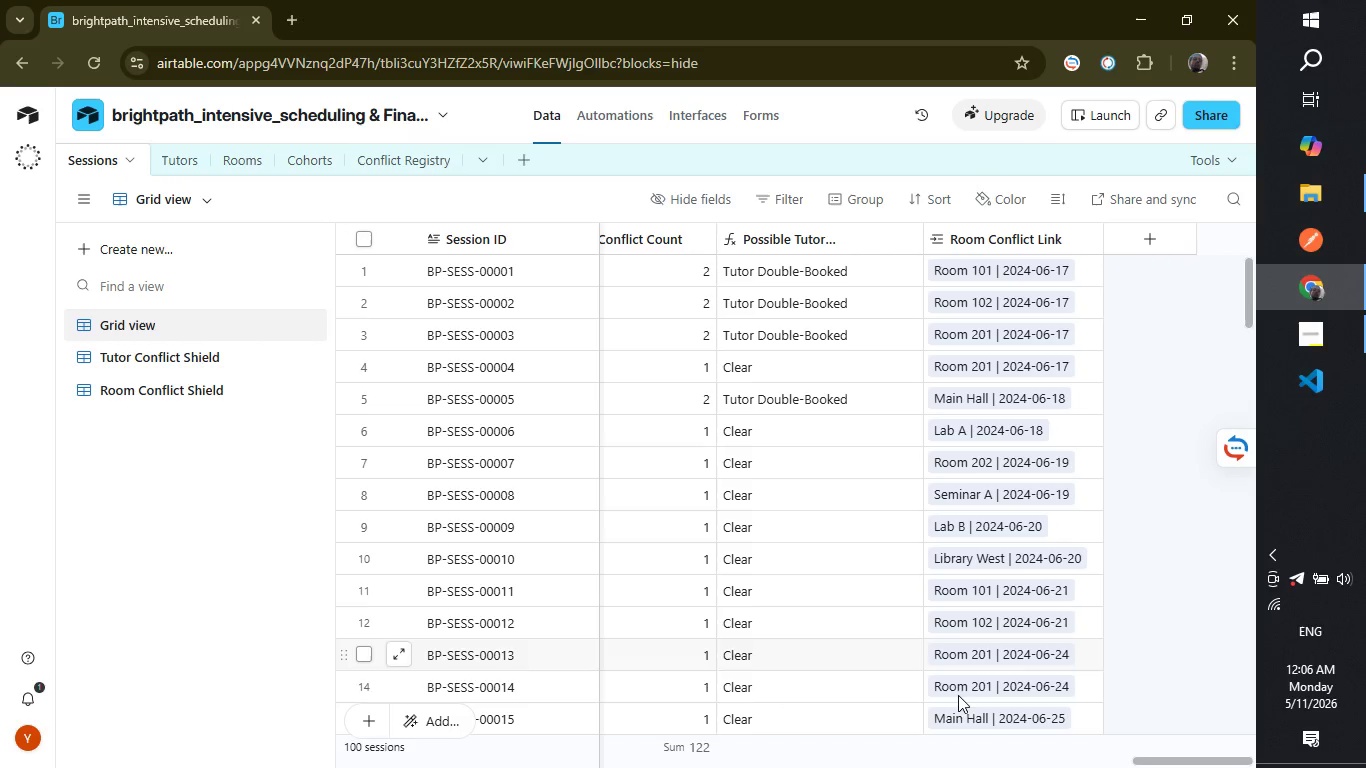 
left_click_drag(start_coordinate=[1162, 754], to_coordinate=[1198, 753])
 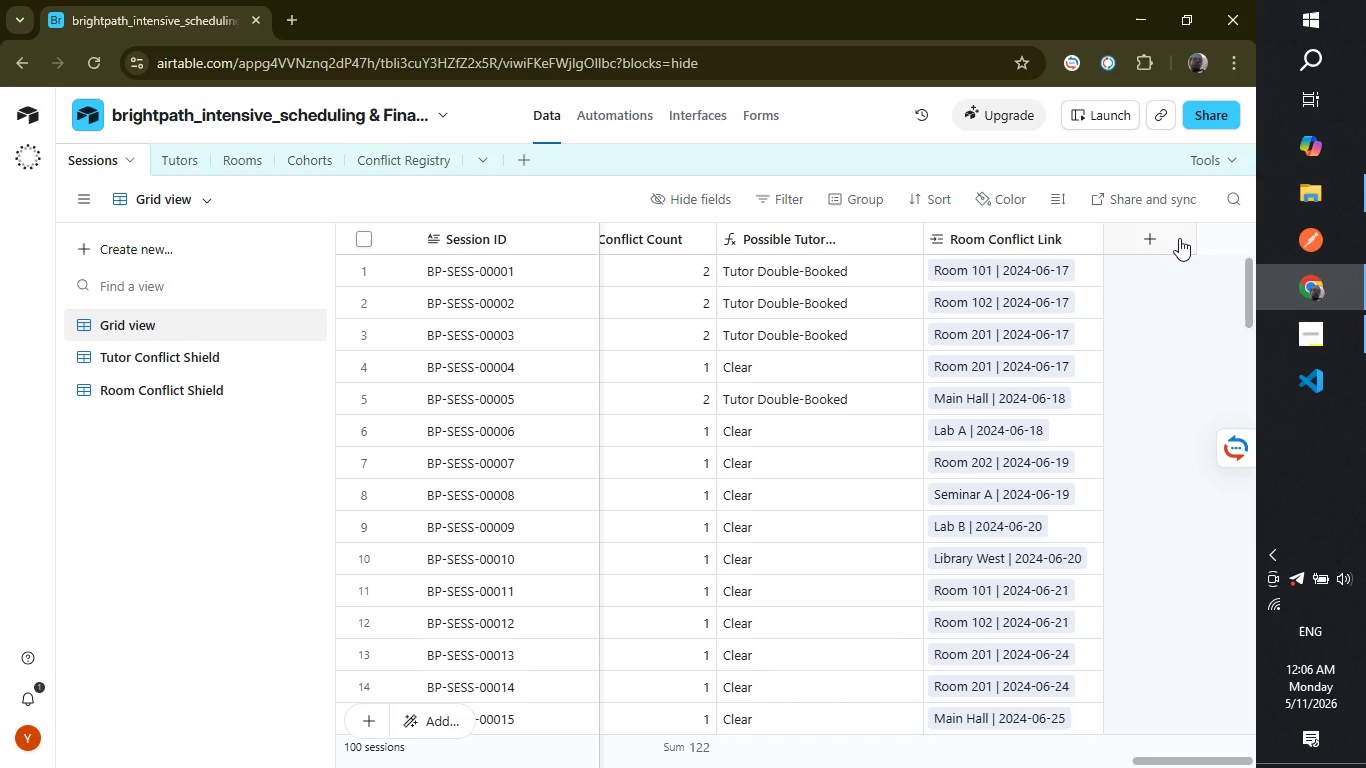 
left_click([1179, 238])
 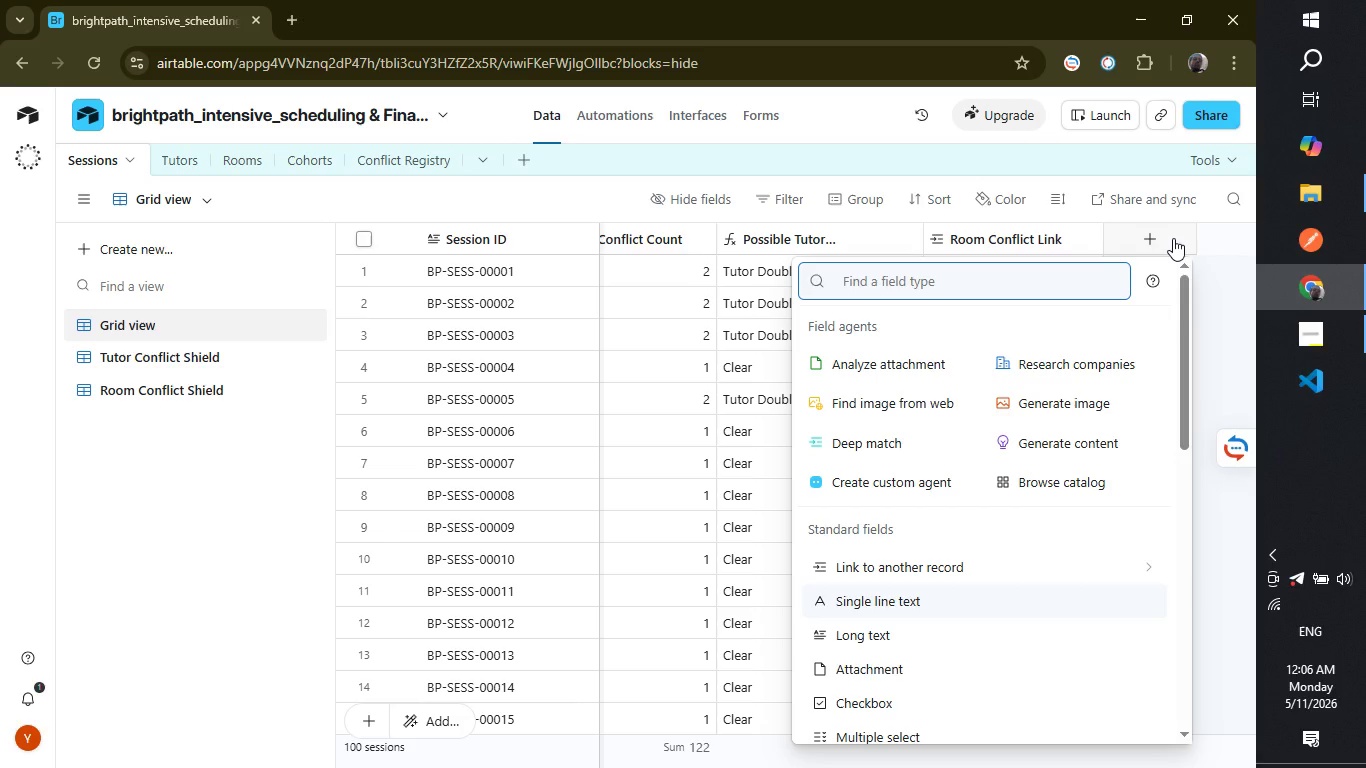 
wait(18.72)
 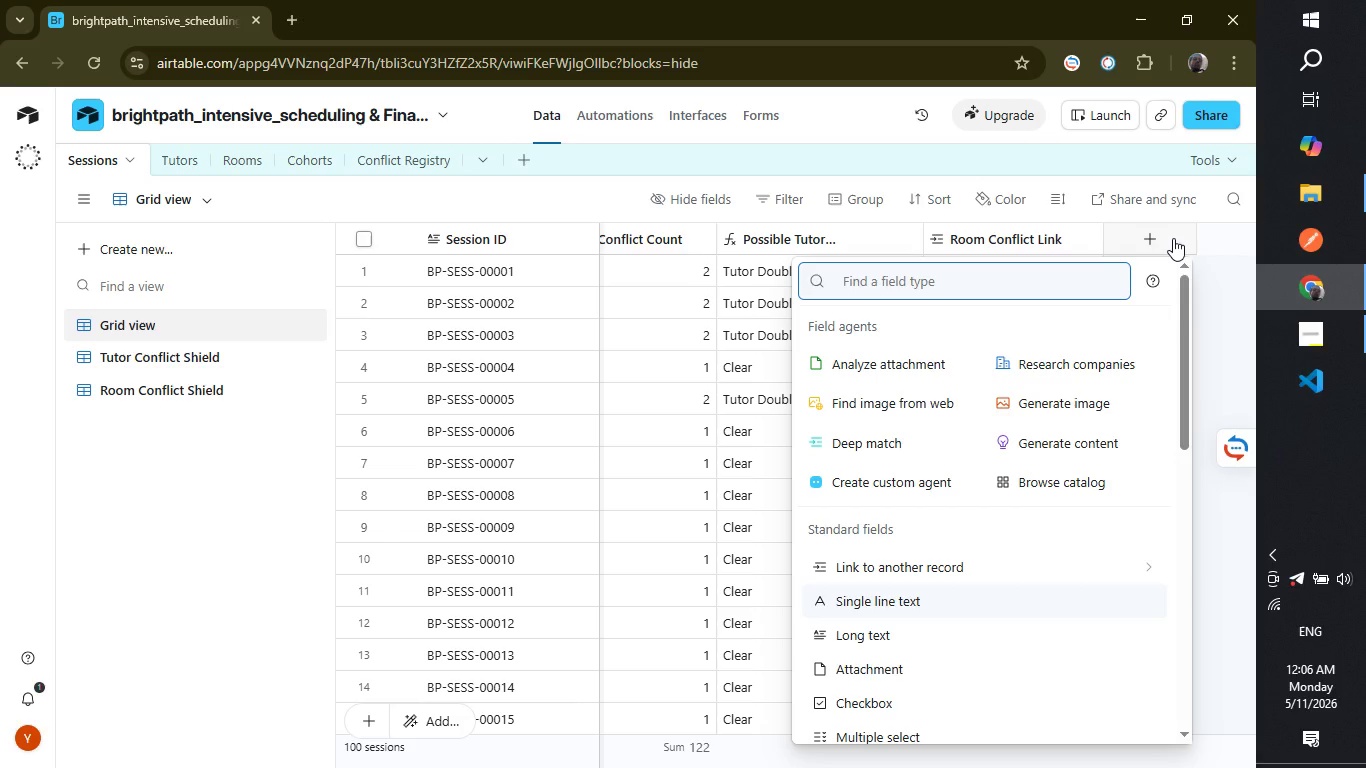 
type(formula)
 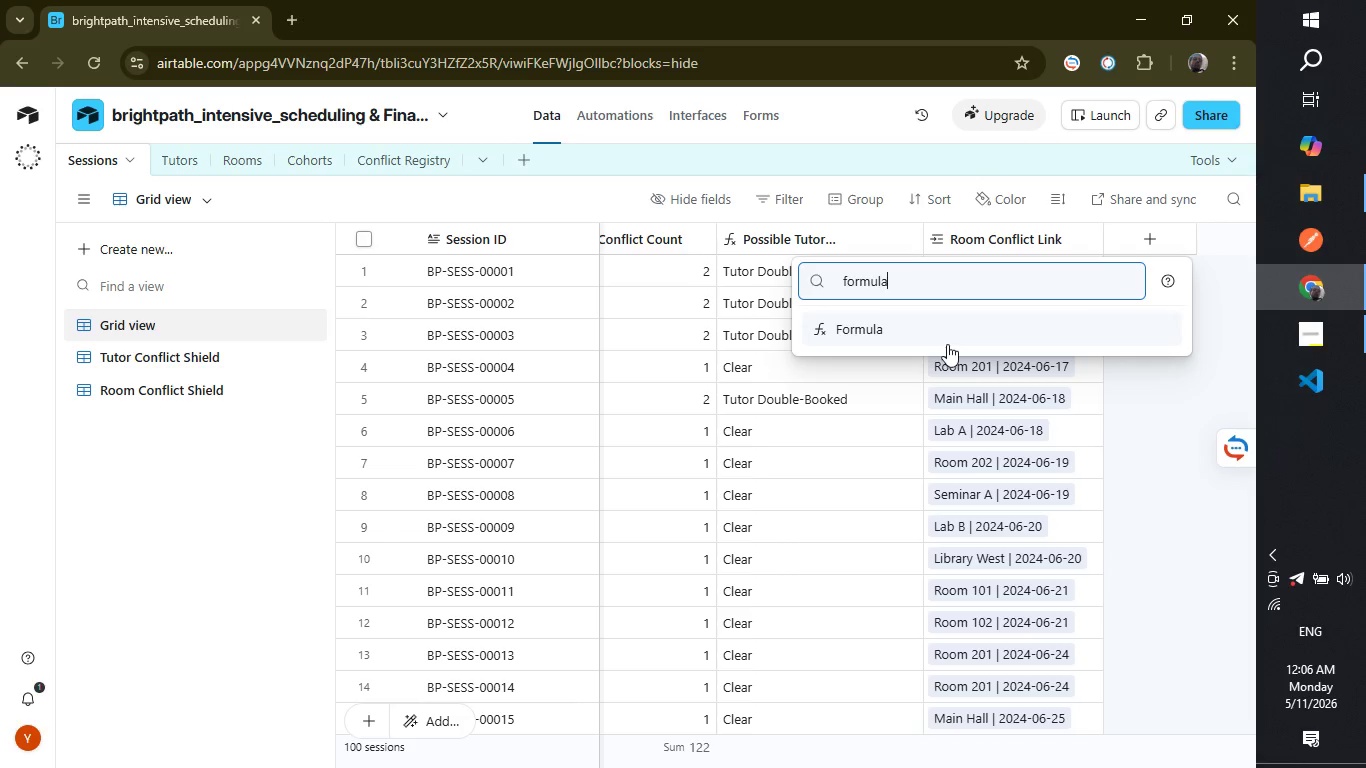 
left_click([928, 333])
 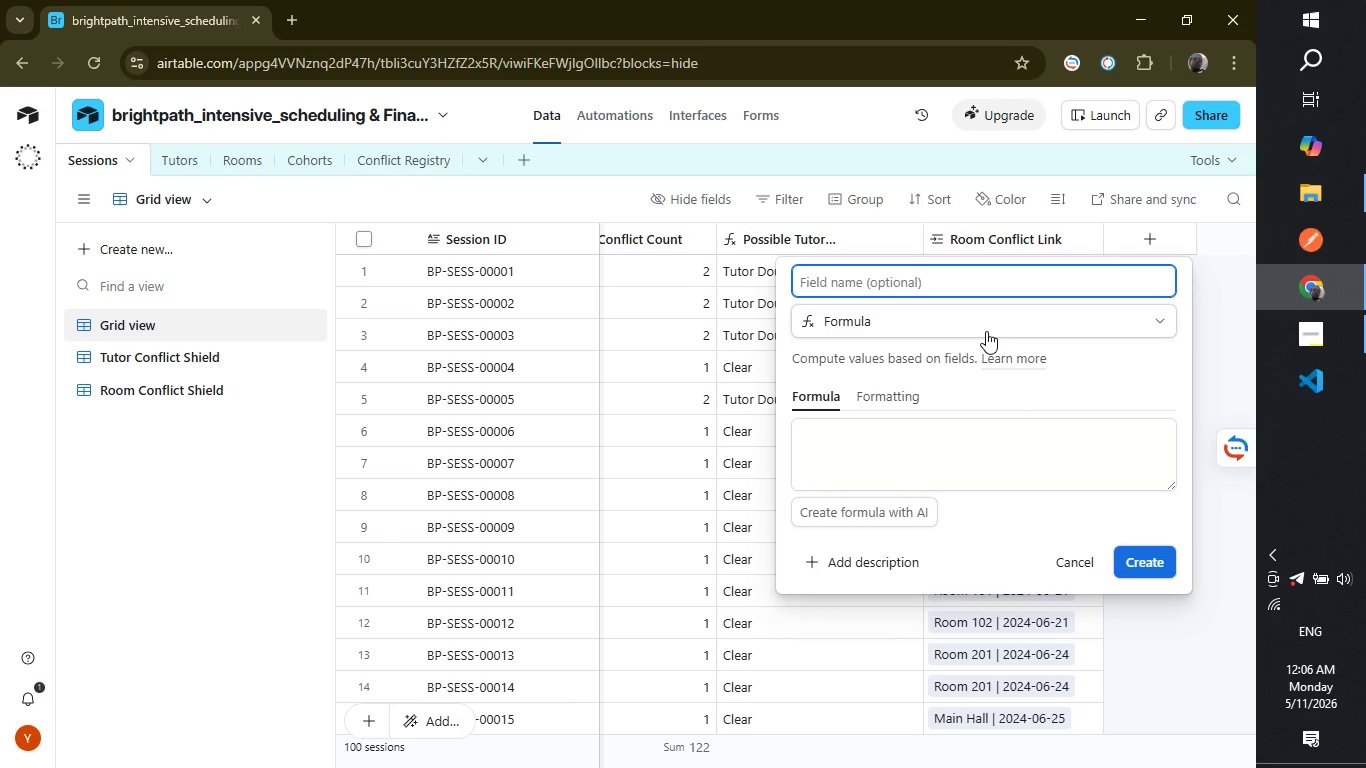 
wait(8.16)
 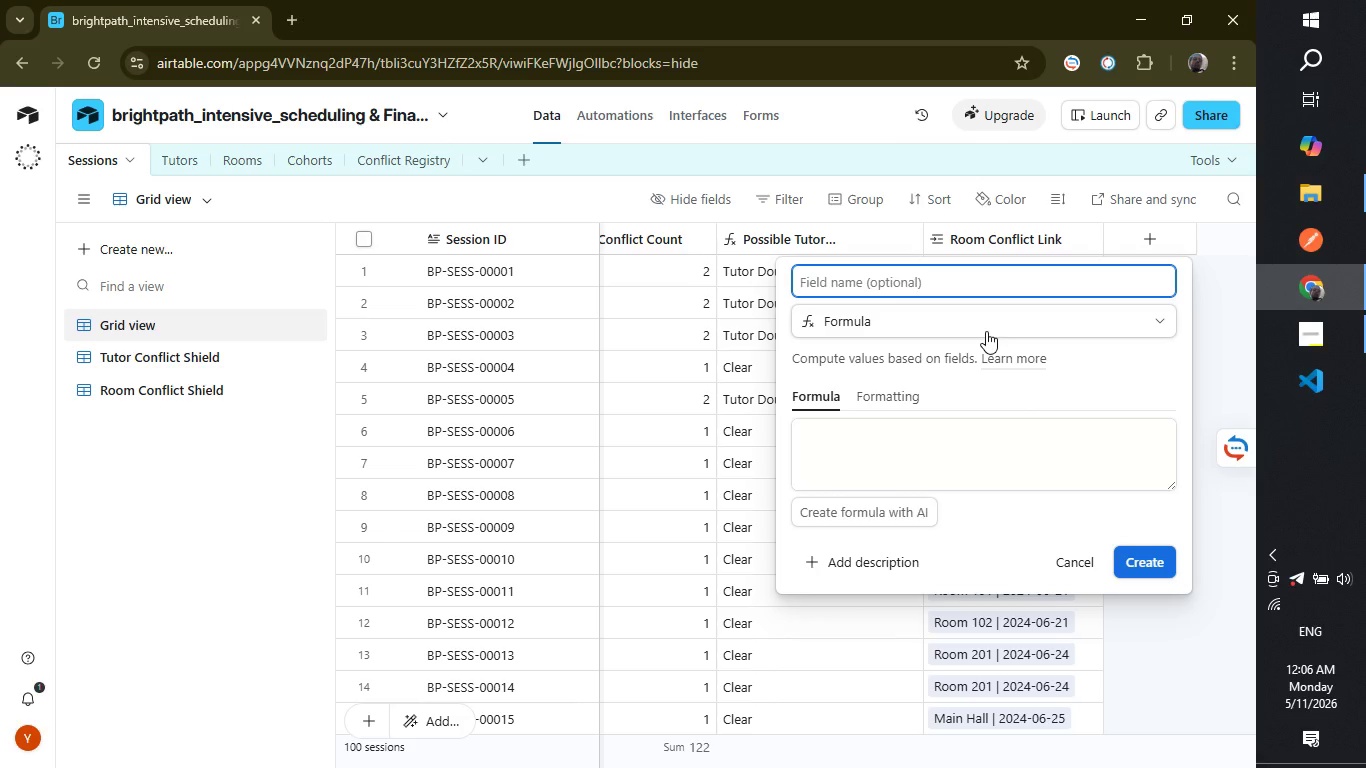 
type(Room con)
key(Backspace)
key(Backspace)
key(Backspace)
type(Conflict Key (TEX)
key(Backspace)
key(Backspace)
type(ext))
 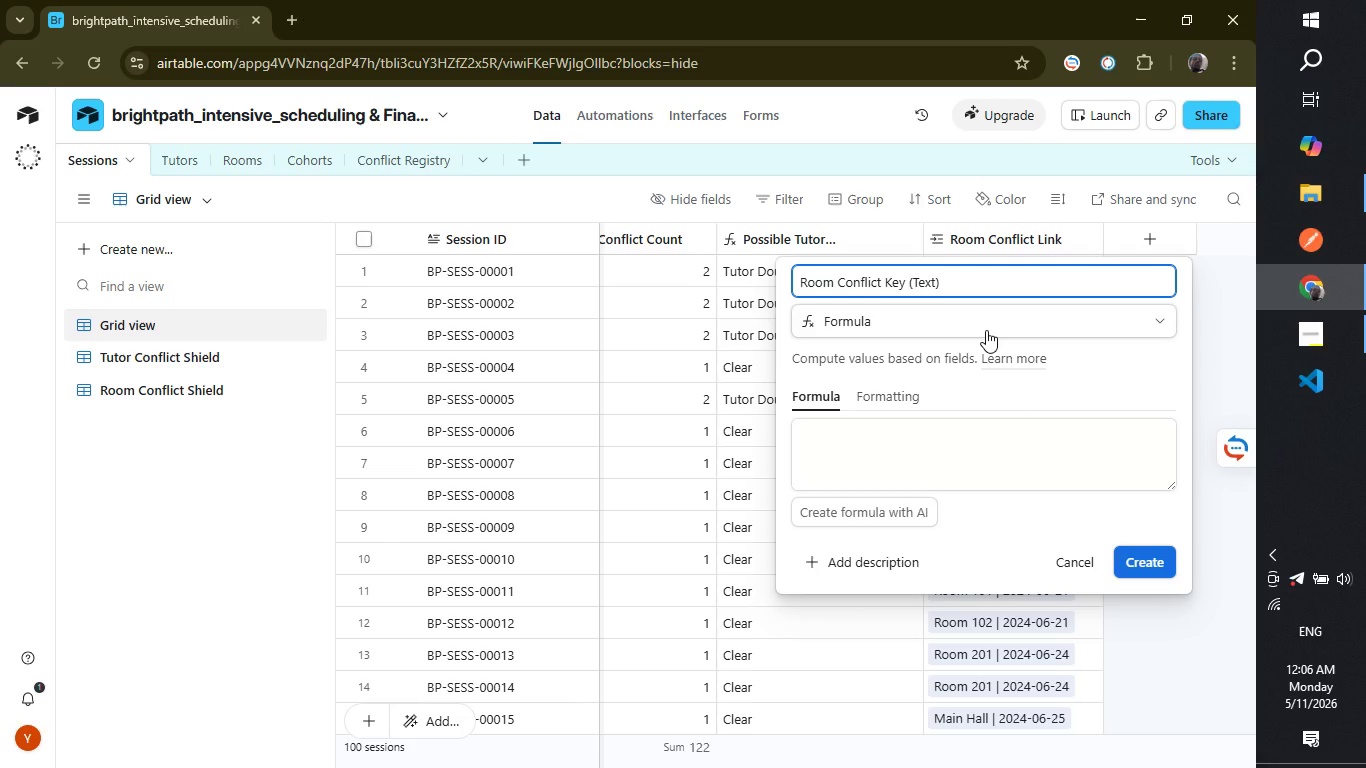 
left_click([918, 440])
 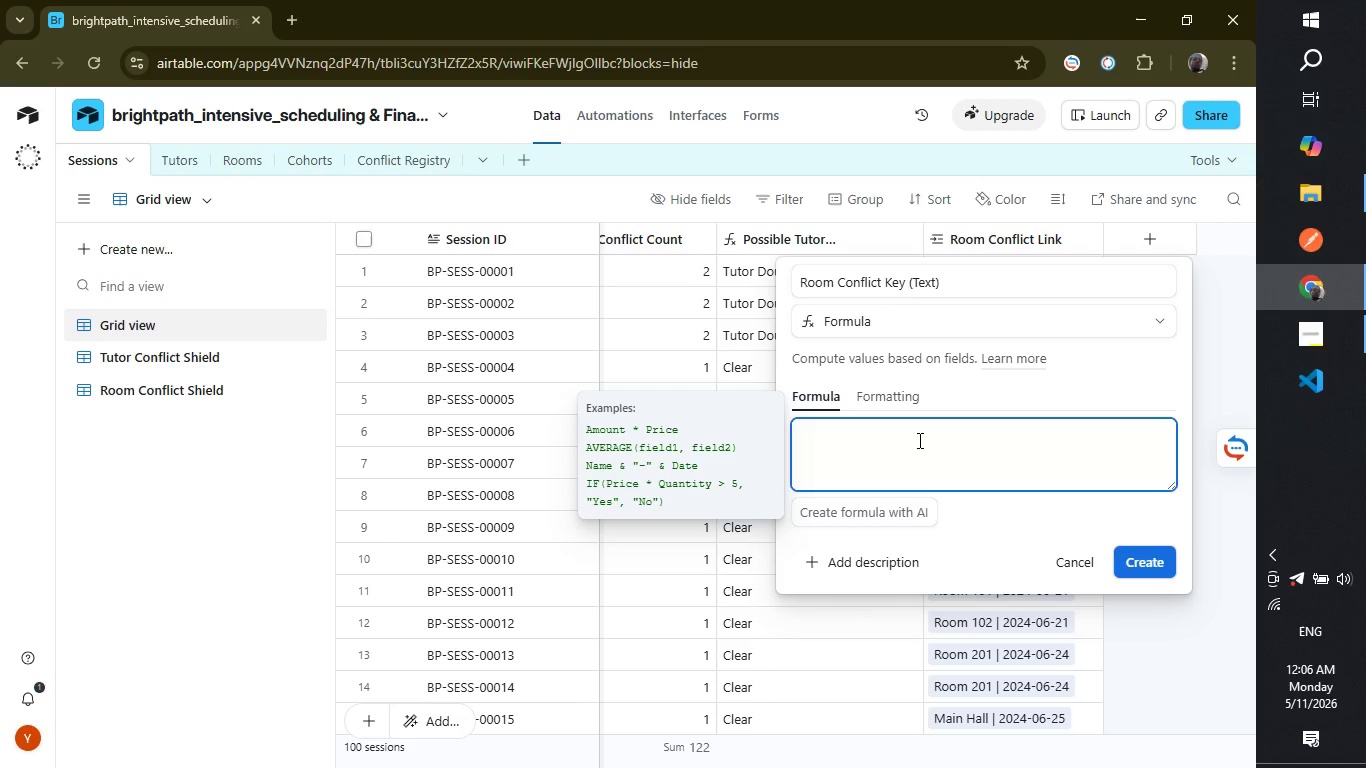 
wait(5.16)
 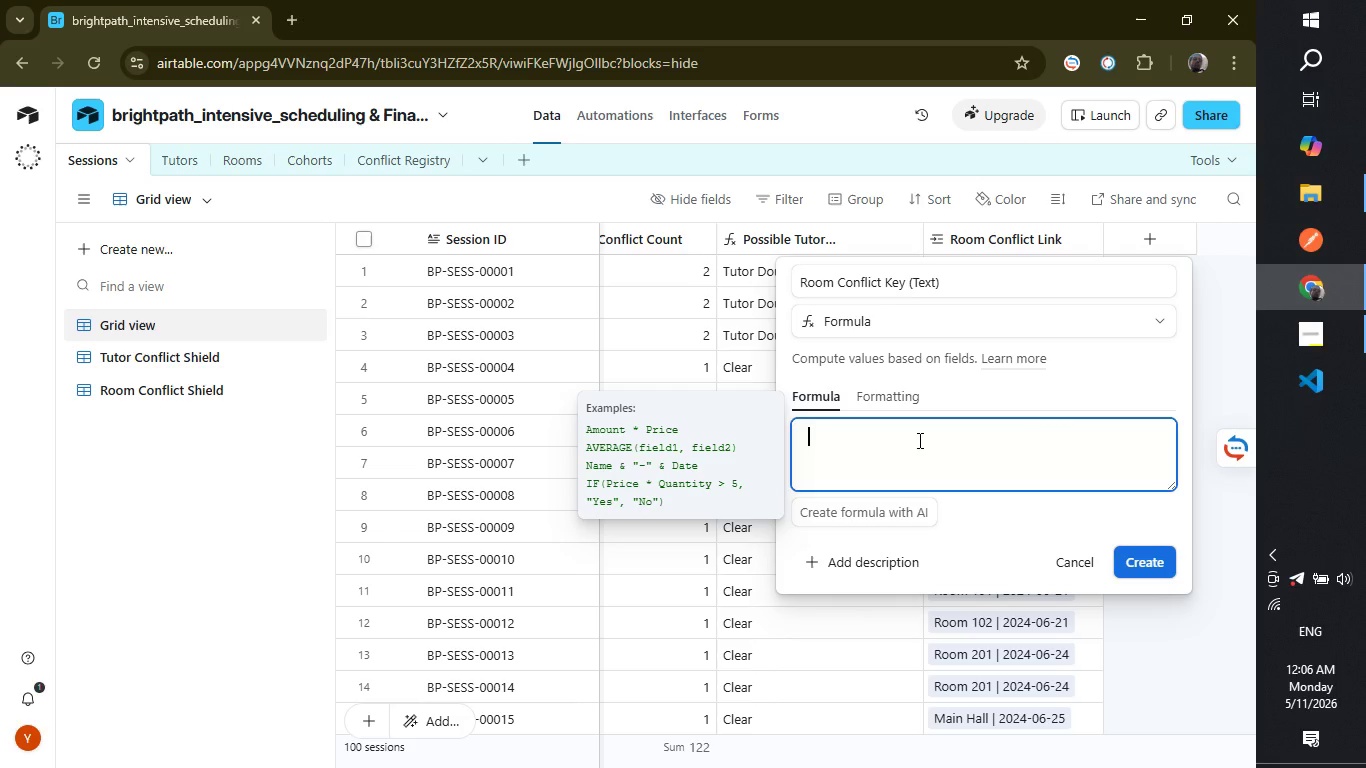 
type(Arrayj)
 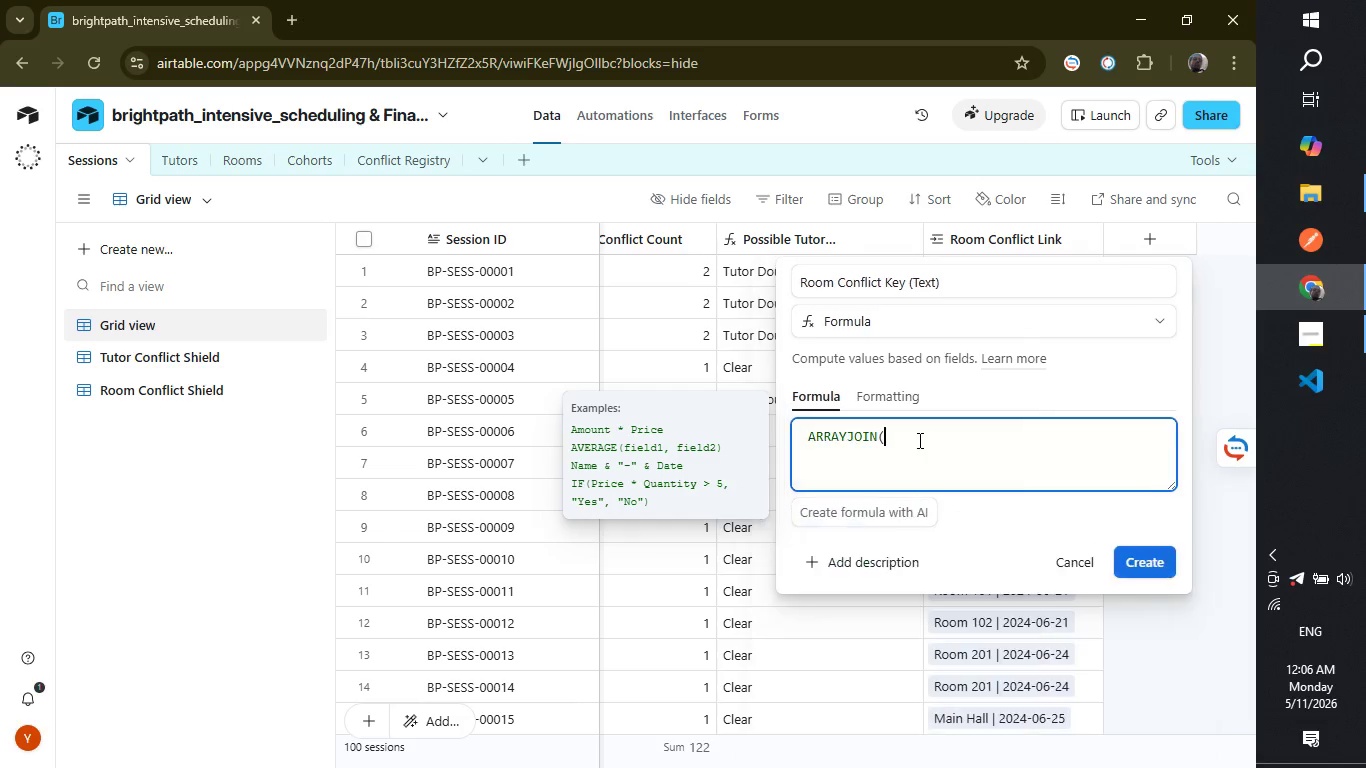 
key(Enter)
 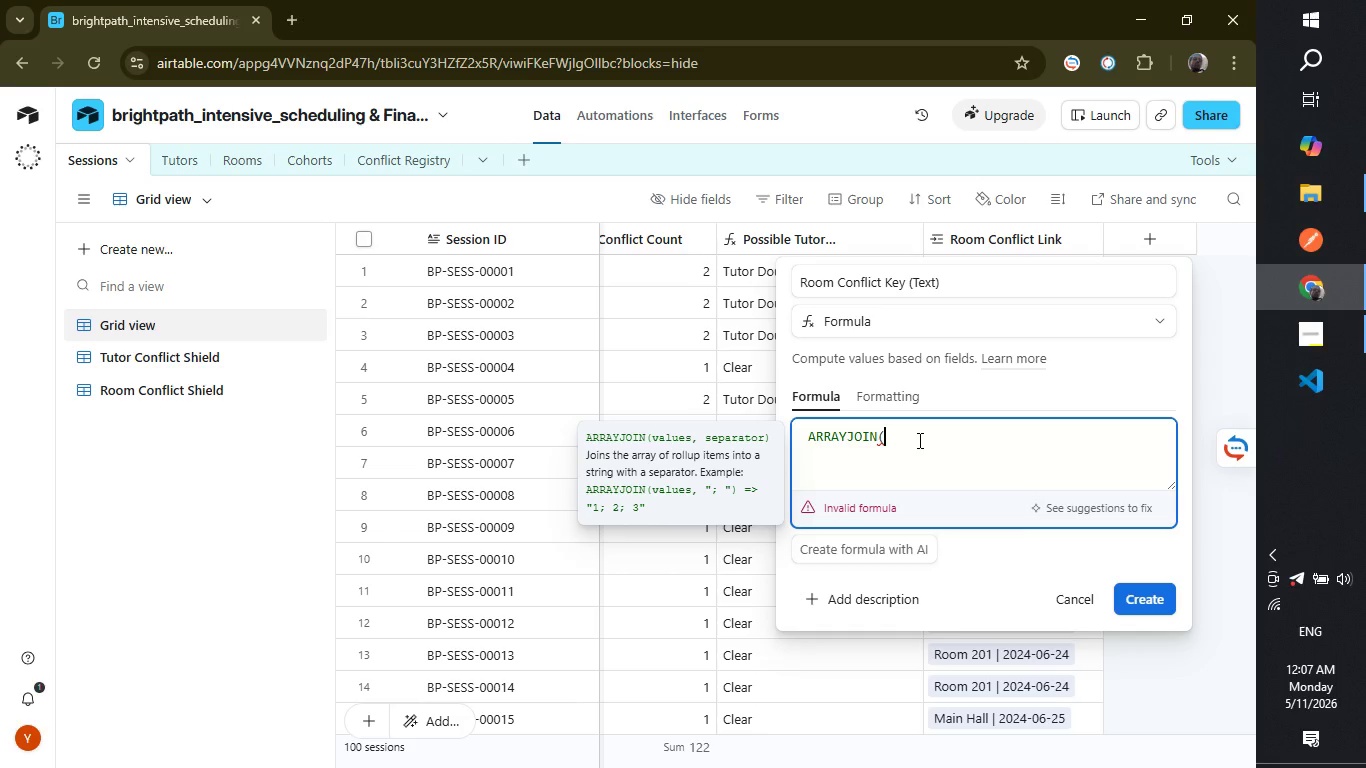 
type({Class)
 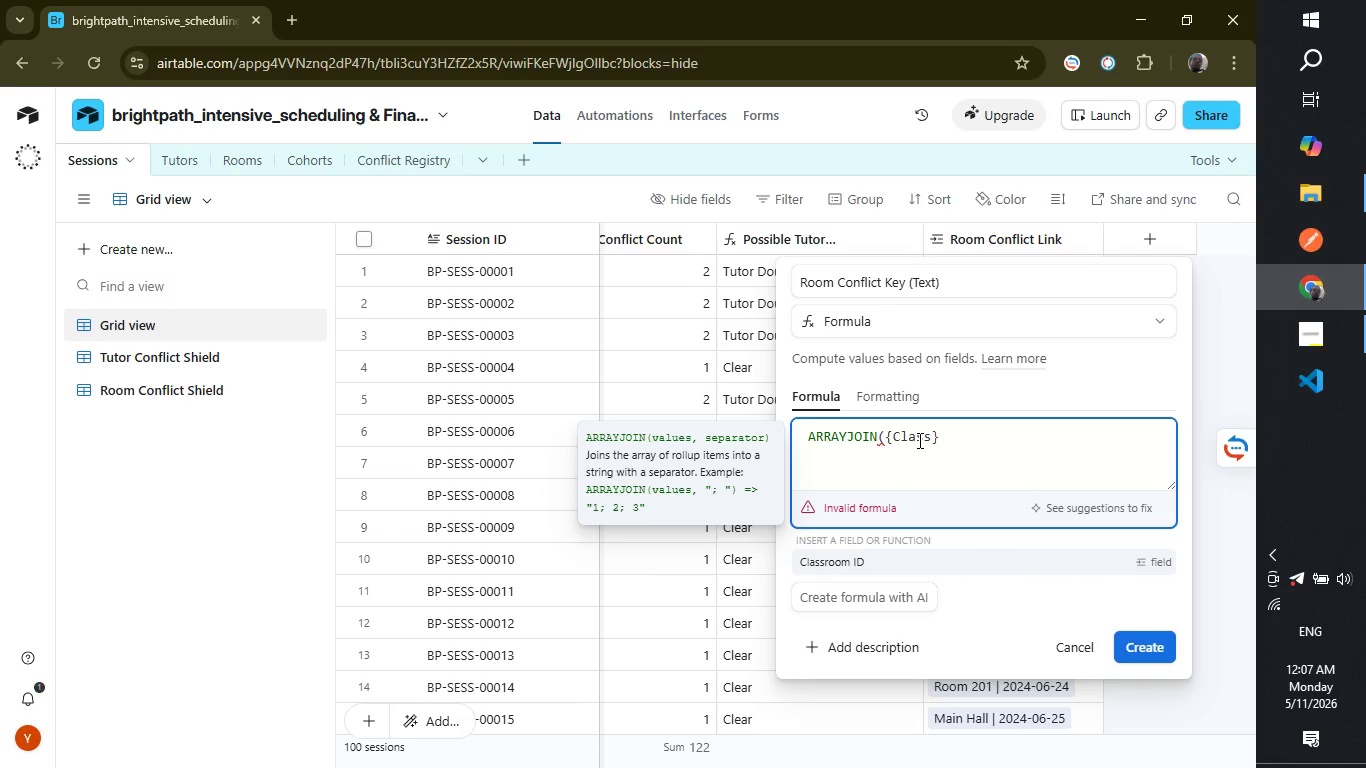 
key(Enter)
 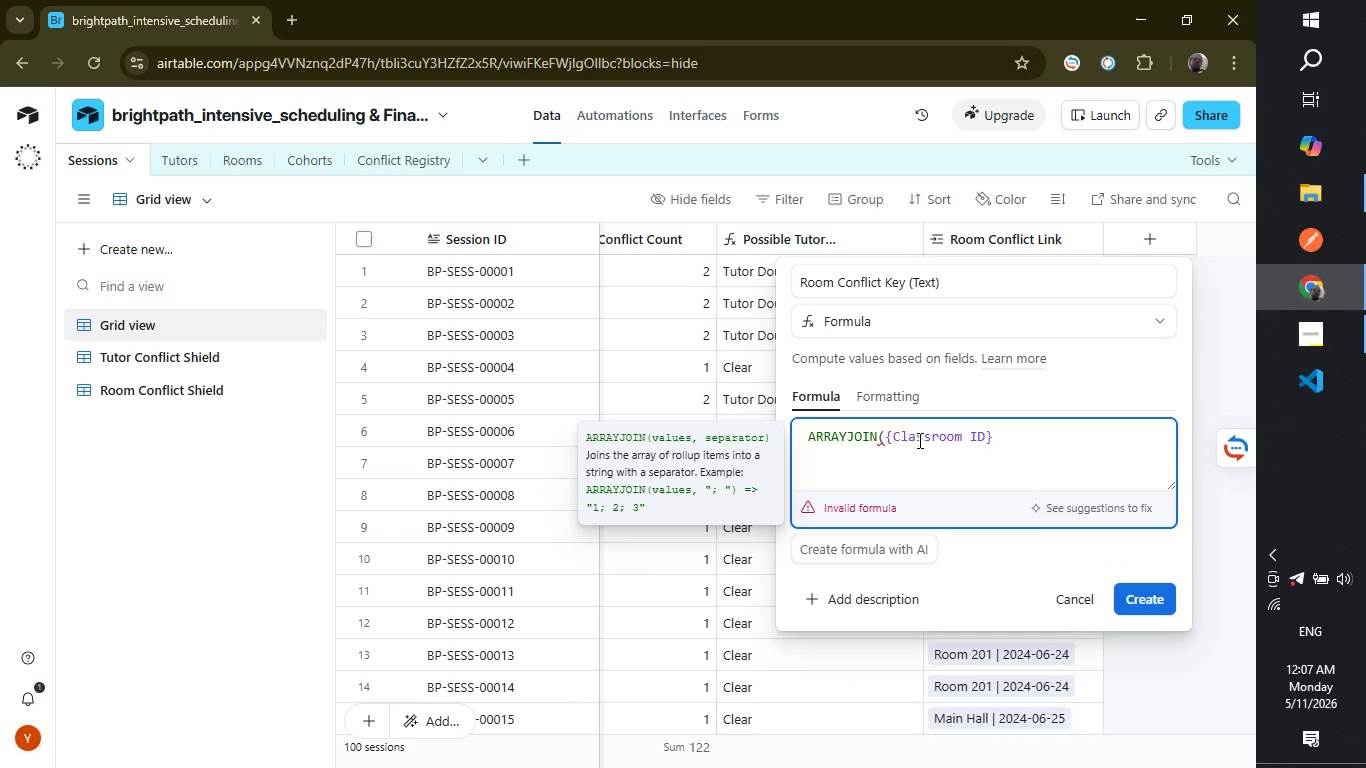 
wait(8.36)
 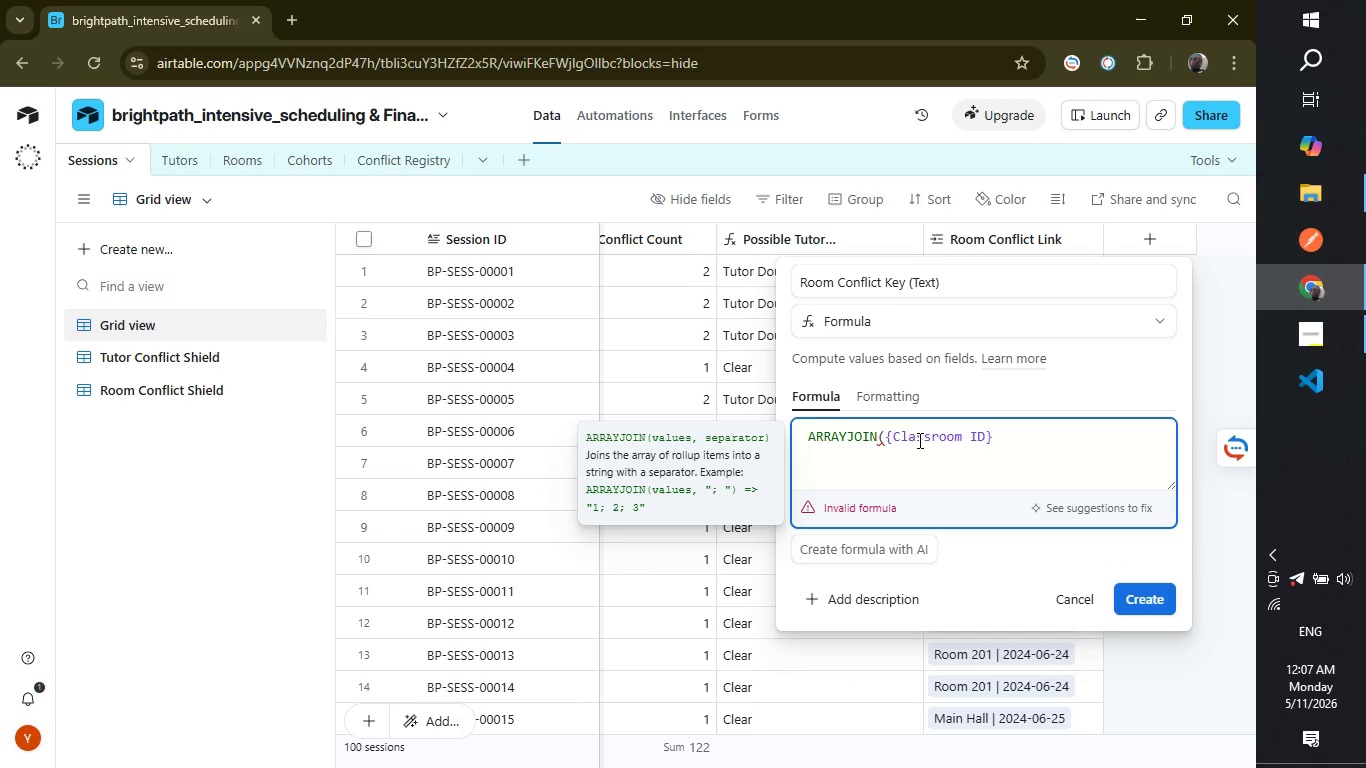 
key(Shift+ShiftLeft)
 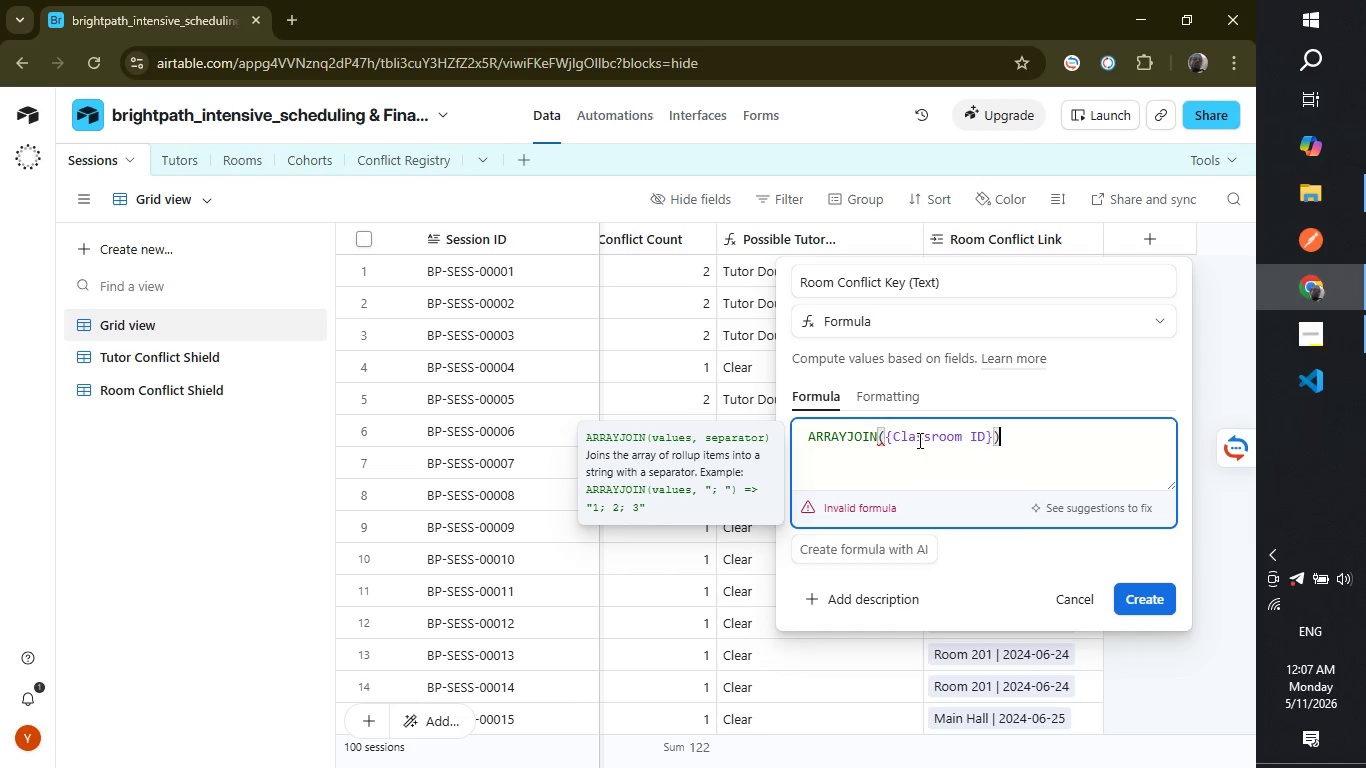 
key(Shift+0)
 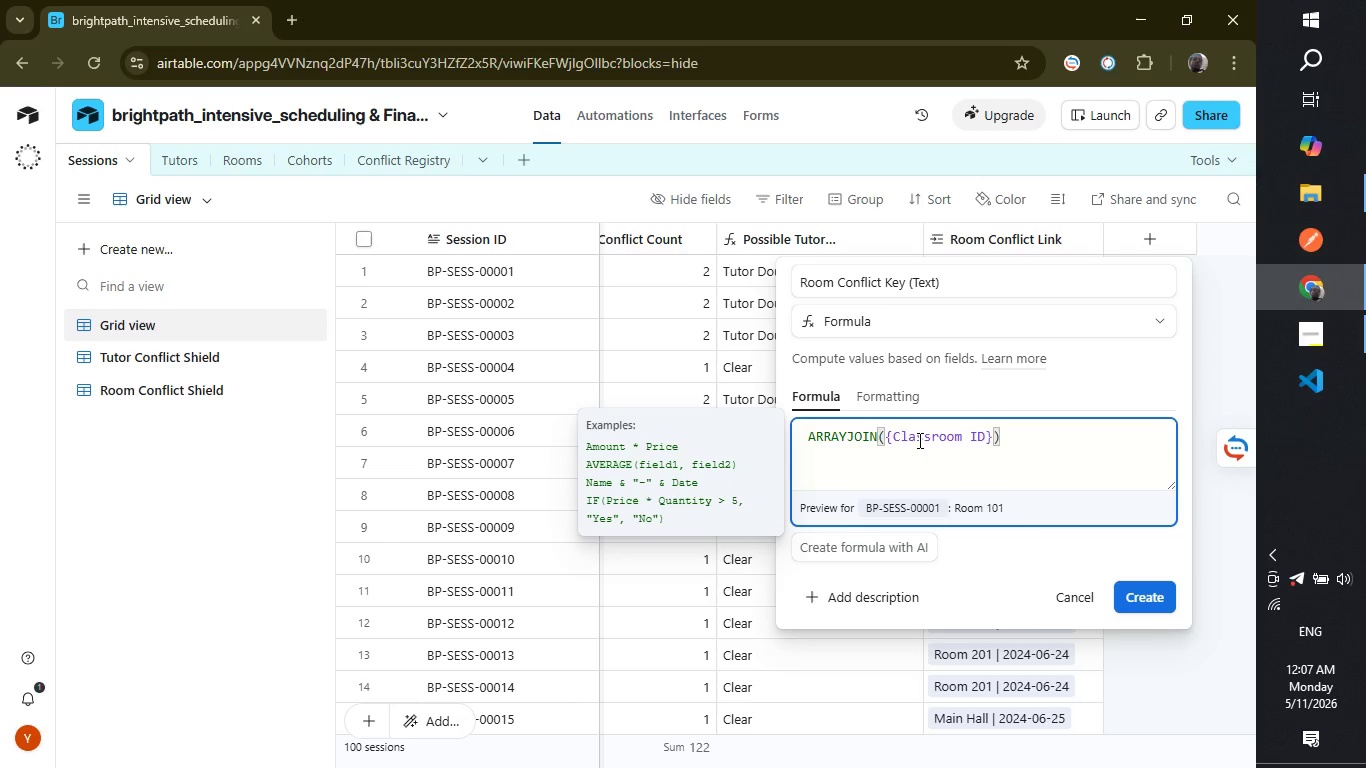 
key(Space)
 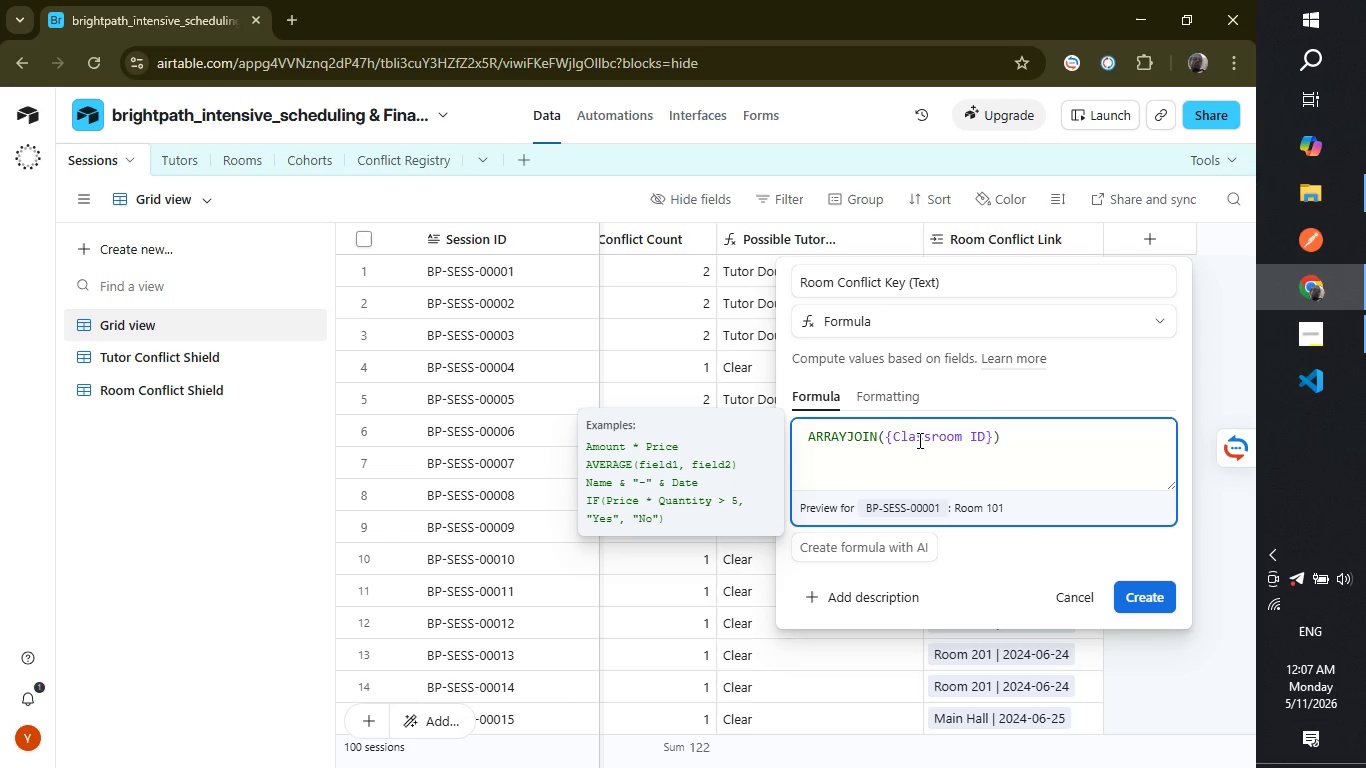 
key(Shift+ShiftLeft)
 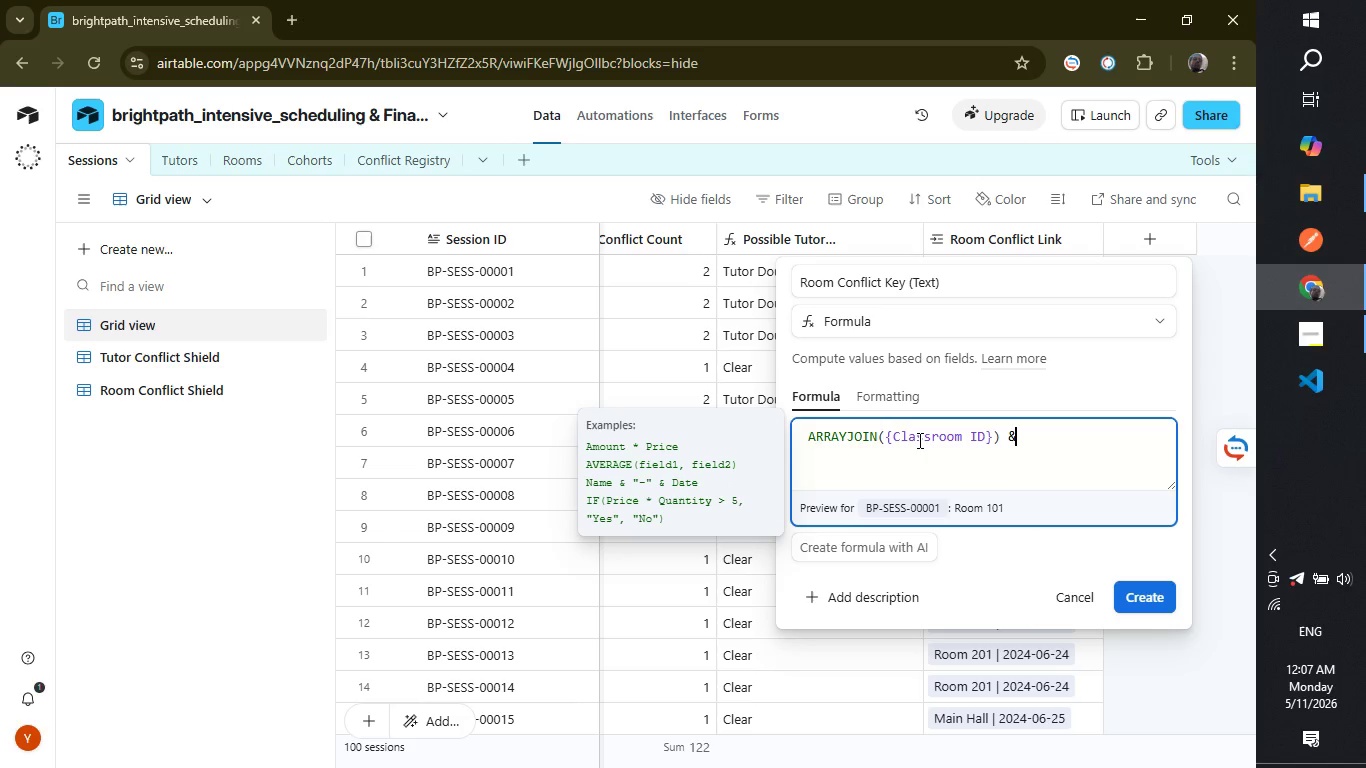 
key(Shift+7)
 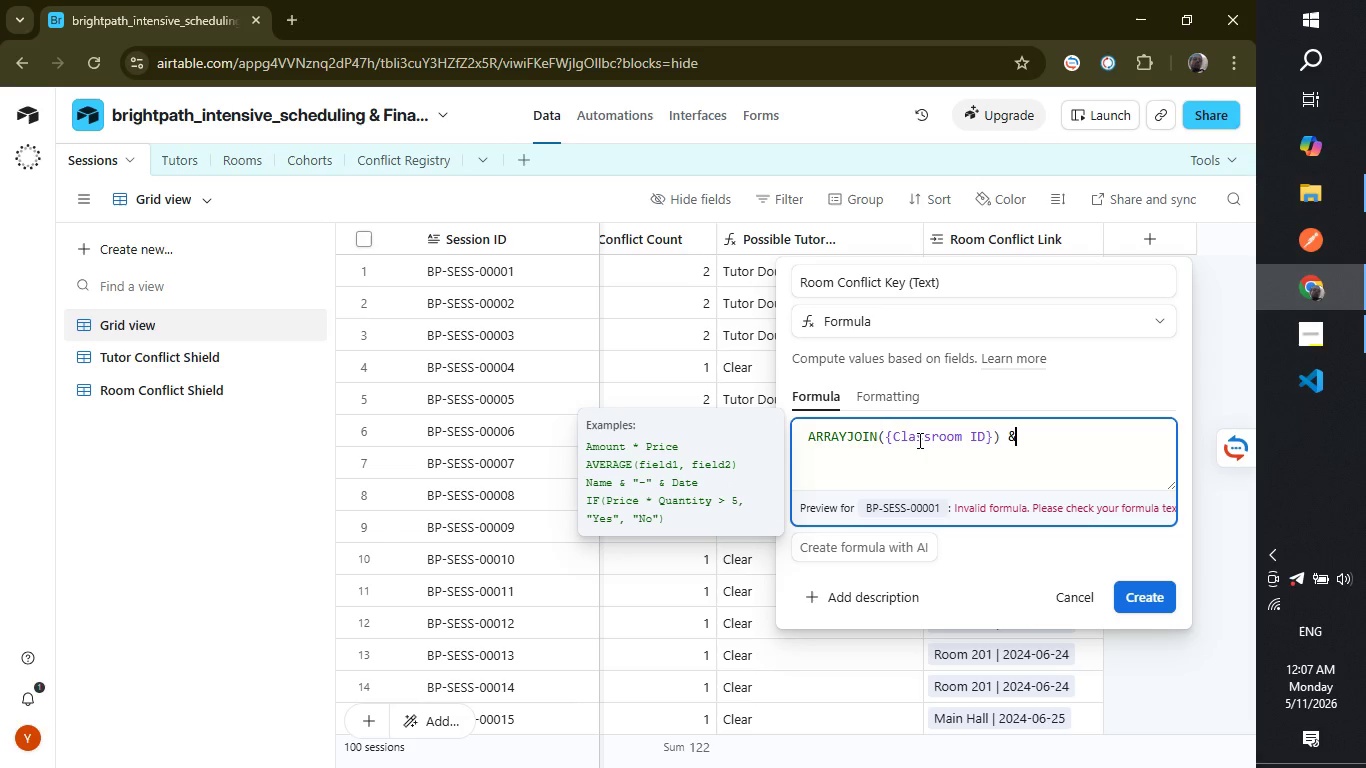 
key(Space)
 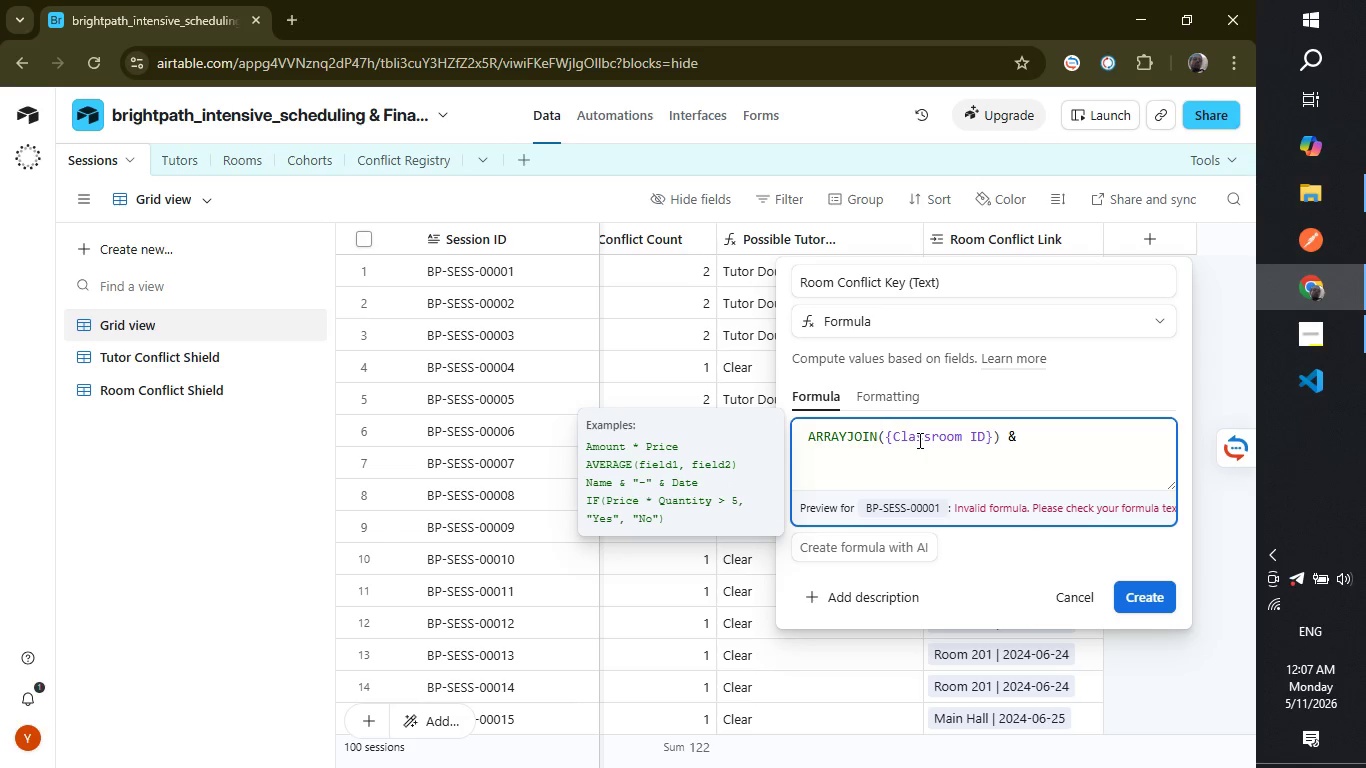 
key(Shift+ShiftLeft)
 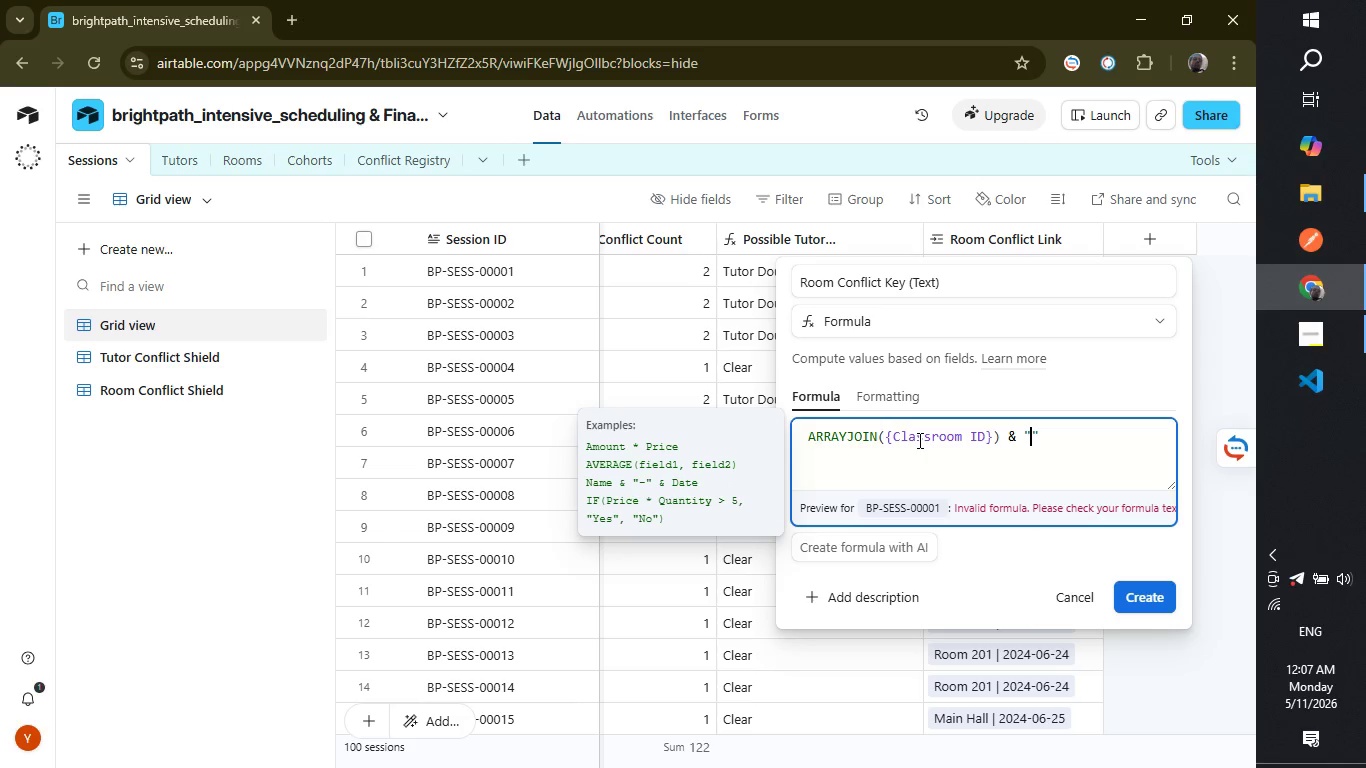 
key(Shift+Quote)
 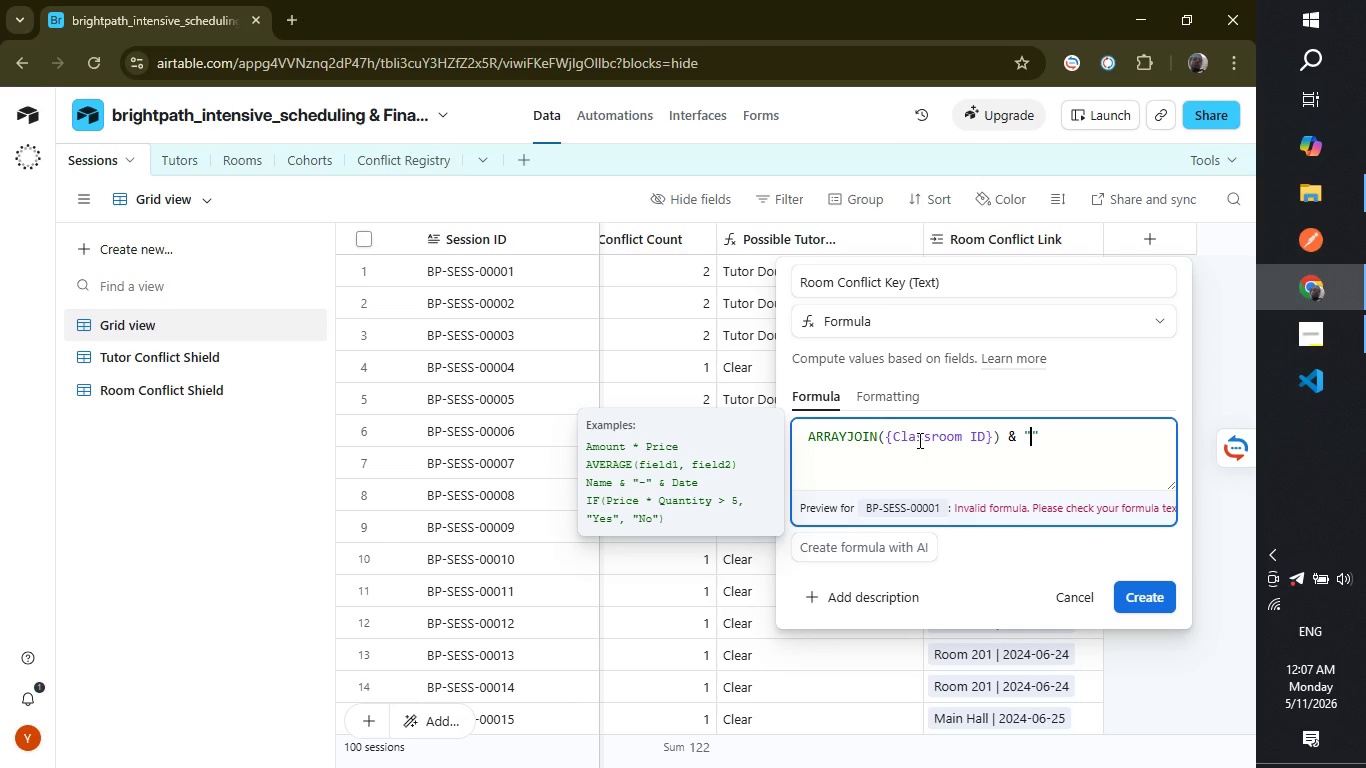 
key(Space)
 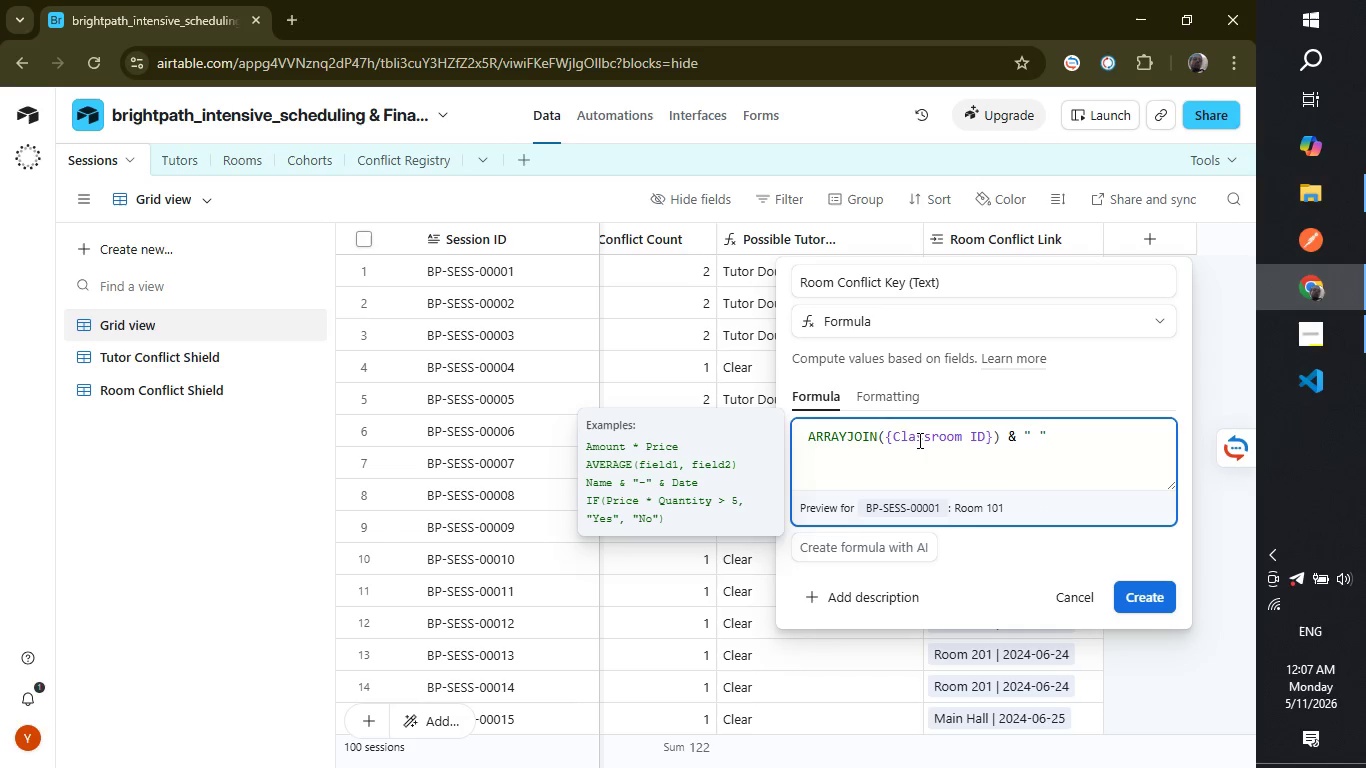 
key(Shift+ShiftLeft)
 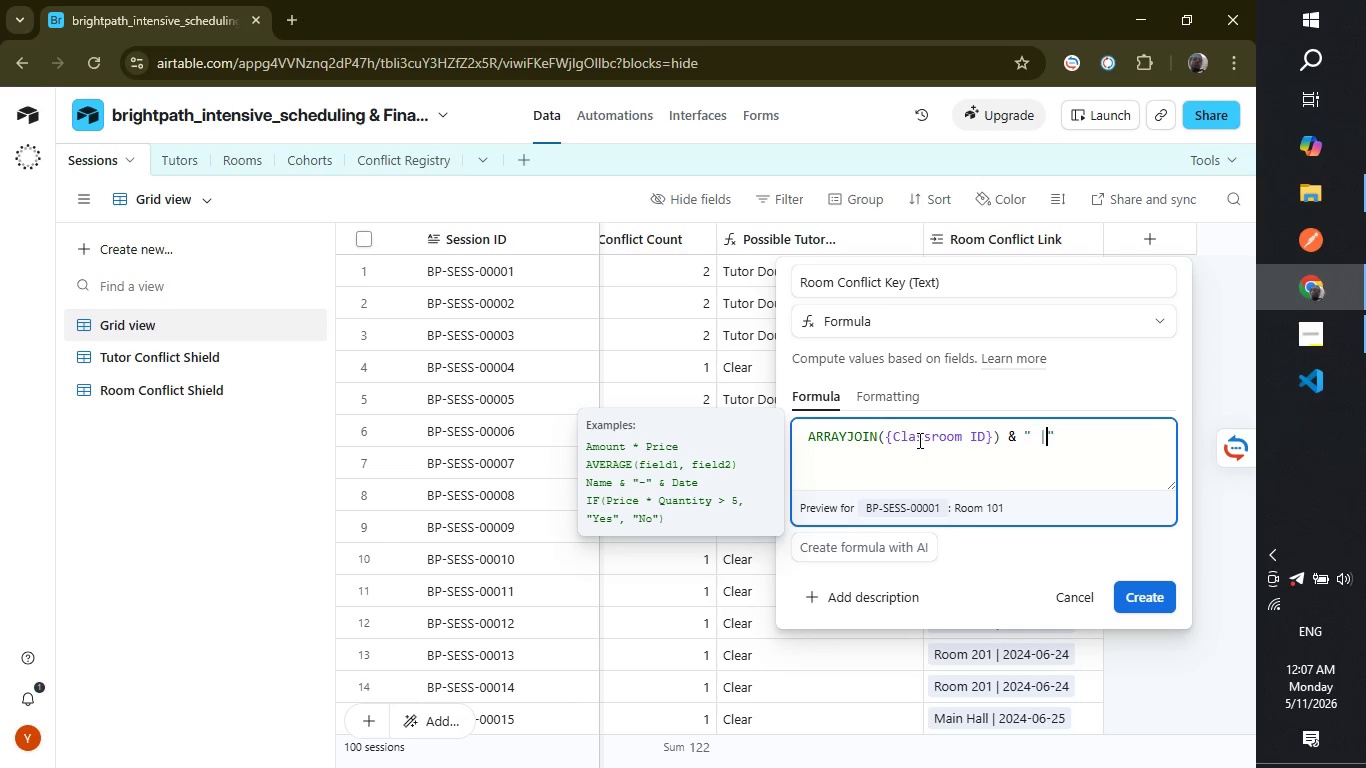 
key(Shift+Backslash)
 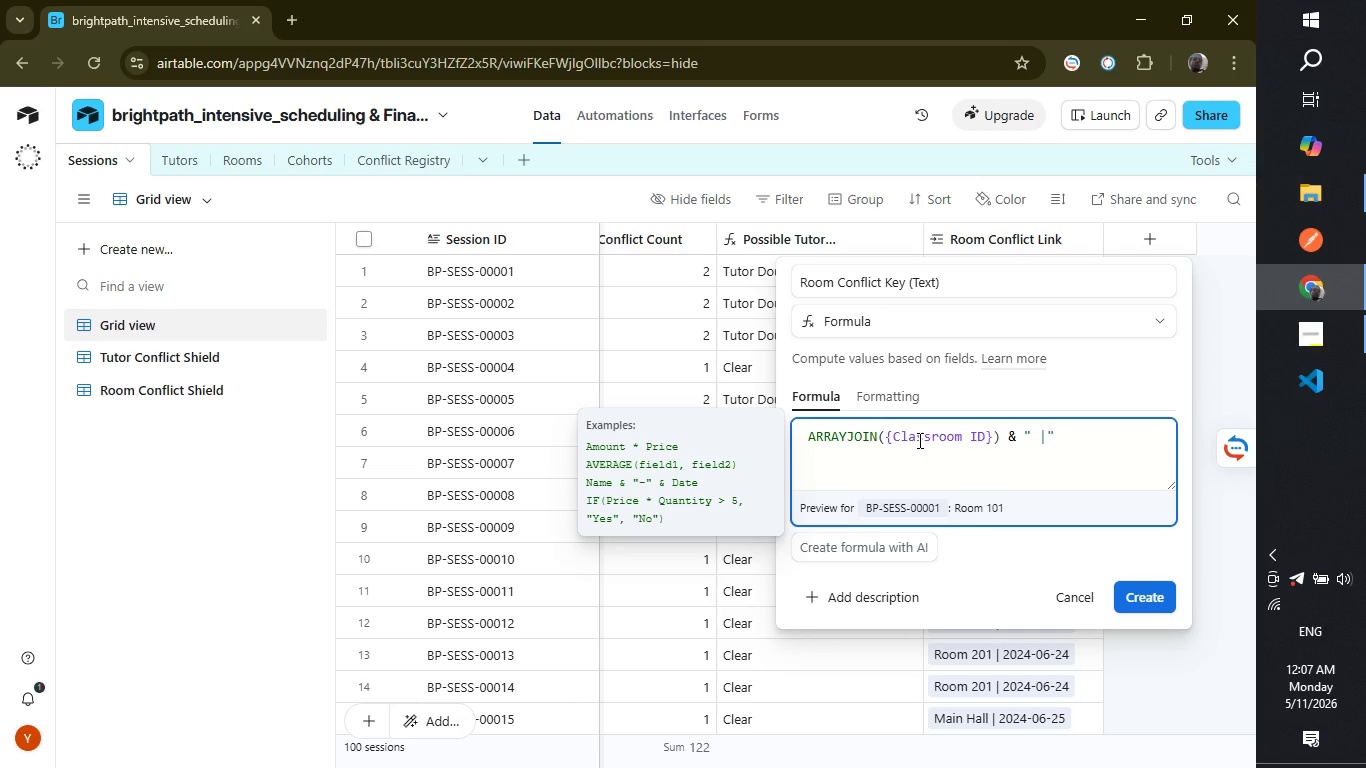 
key(Space)
 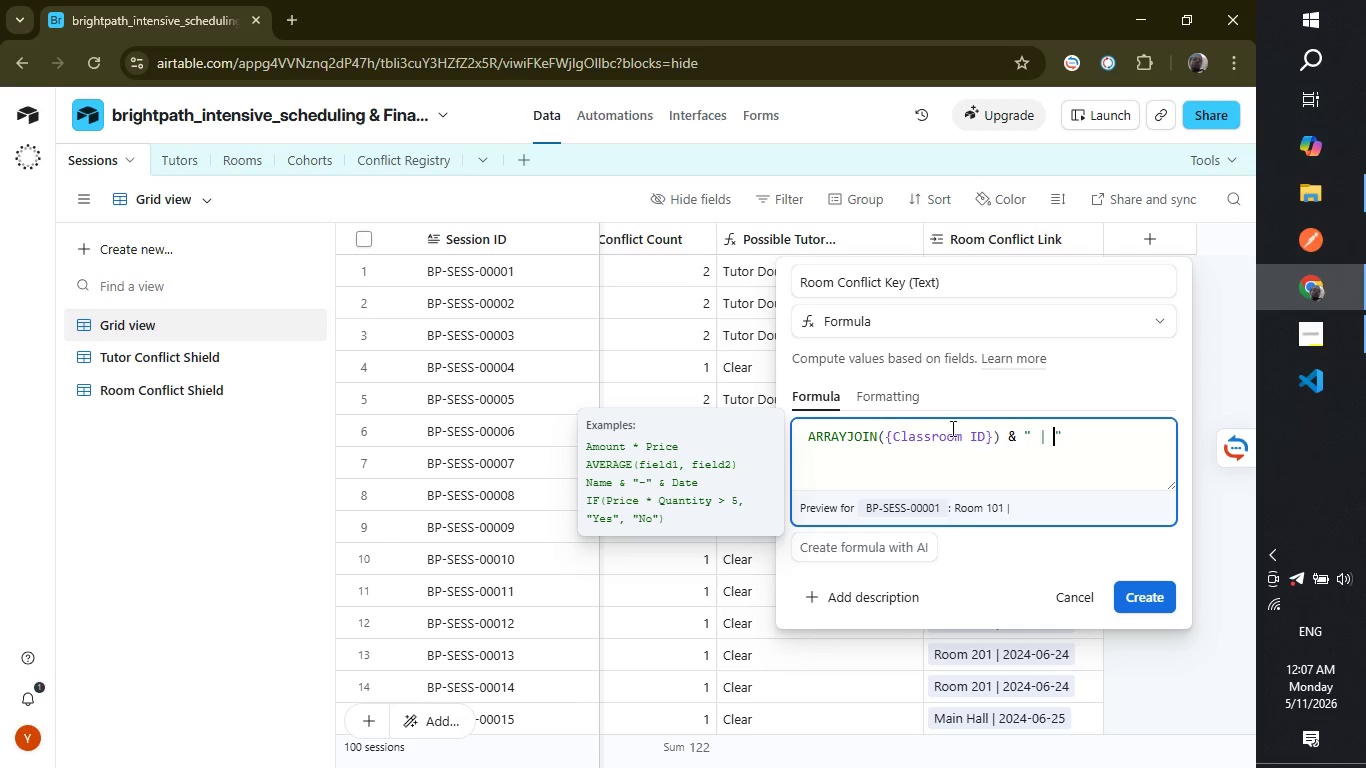 
left_click([1087, 433])
 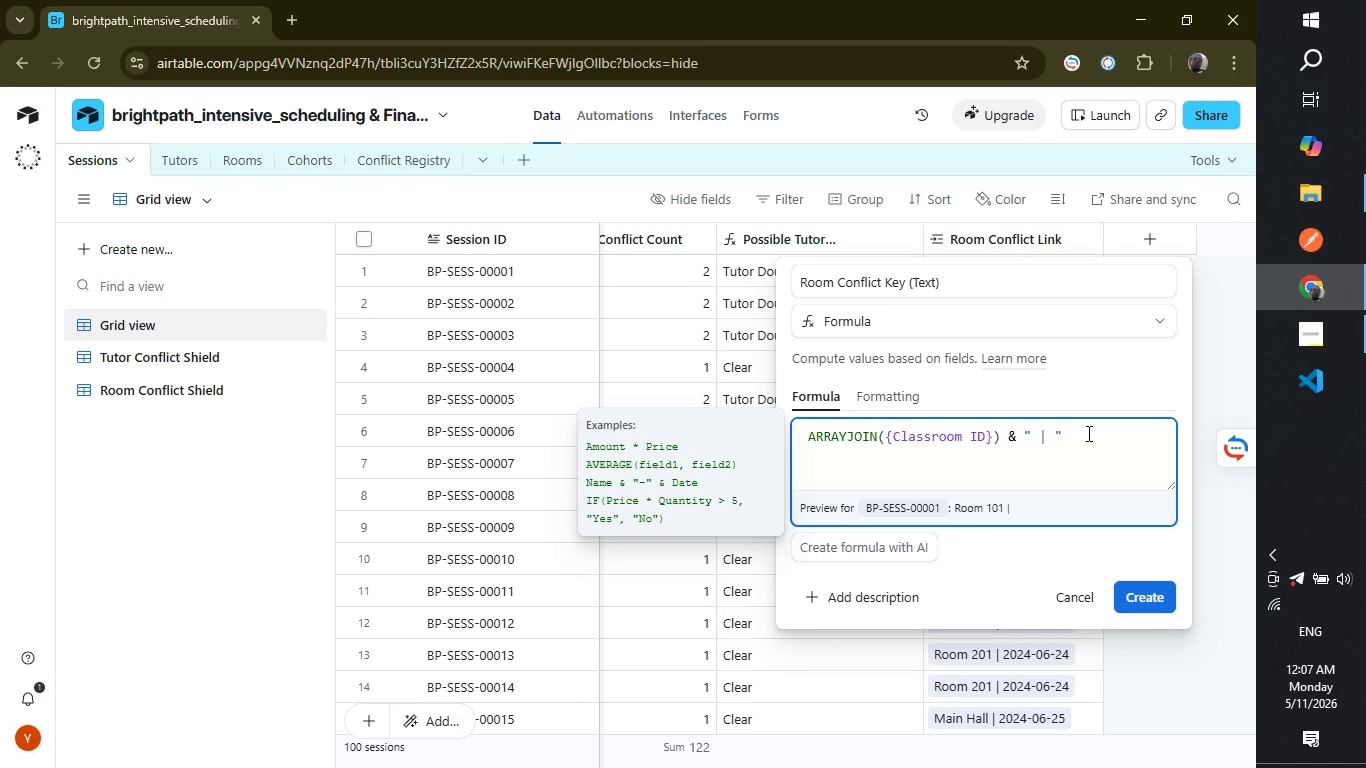 
type( & datetime)
 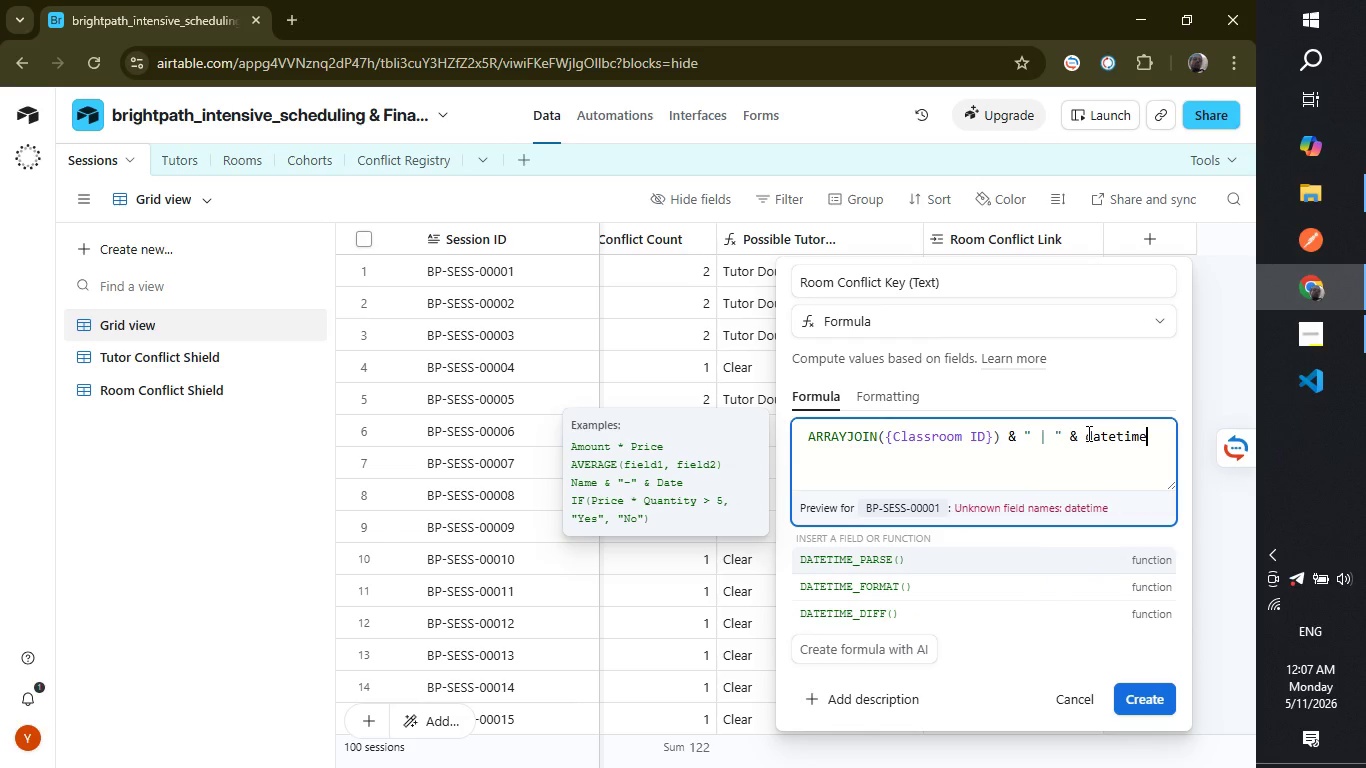 
key(ArrowDown)
 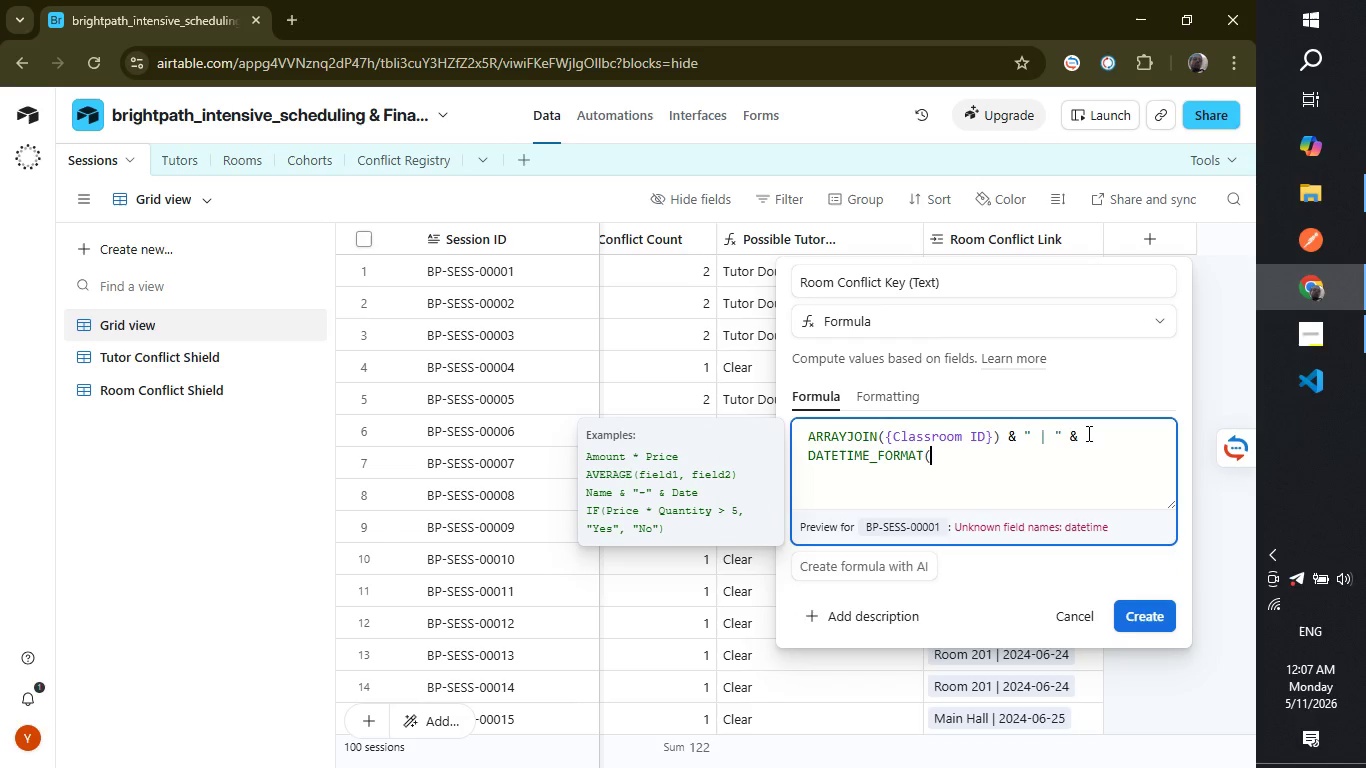 
key(Enter)
 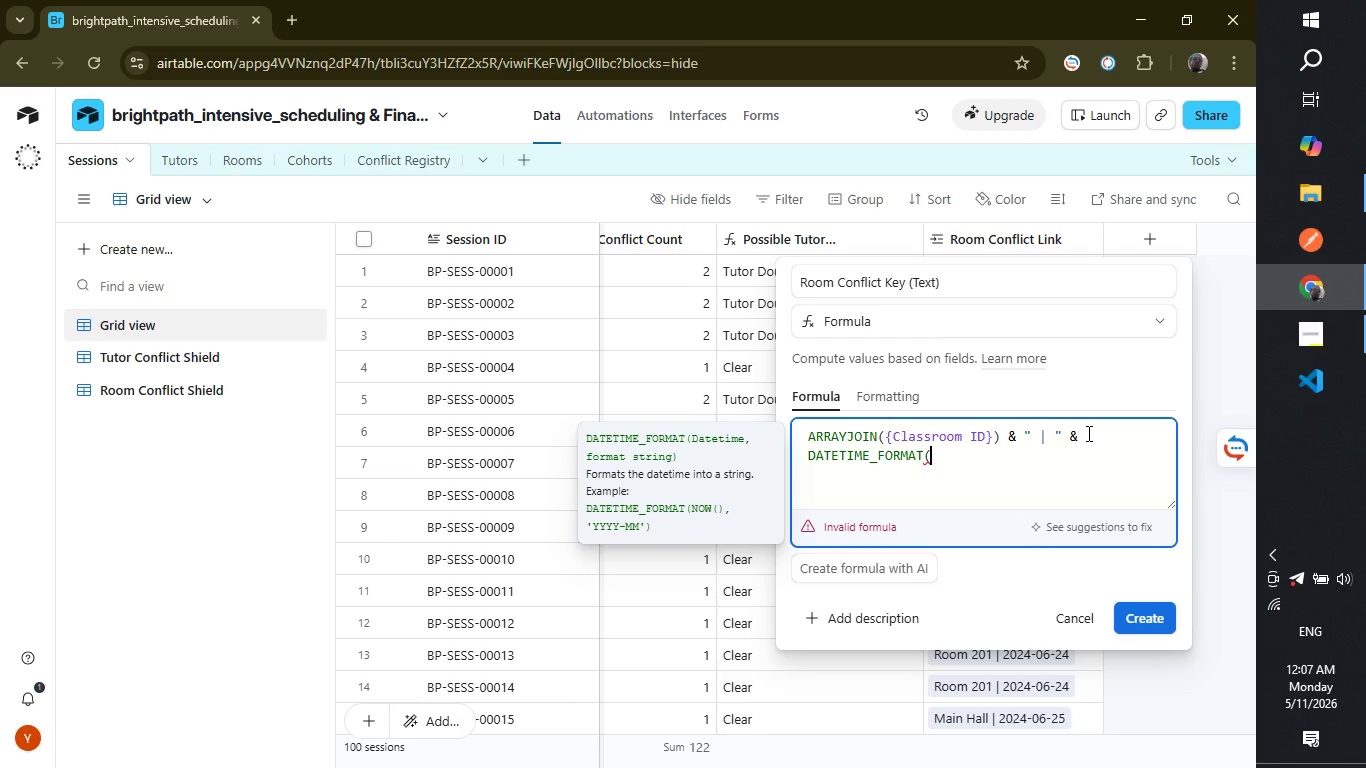 
type(()
key(Backspace)
type({Session D)
 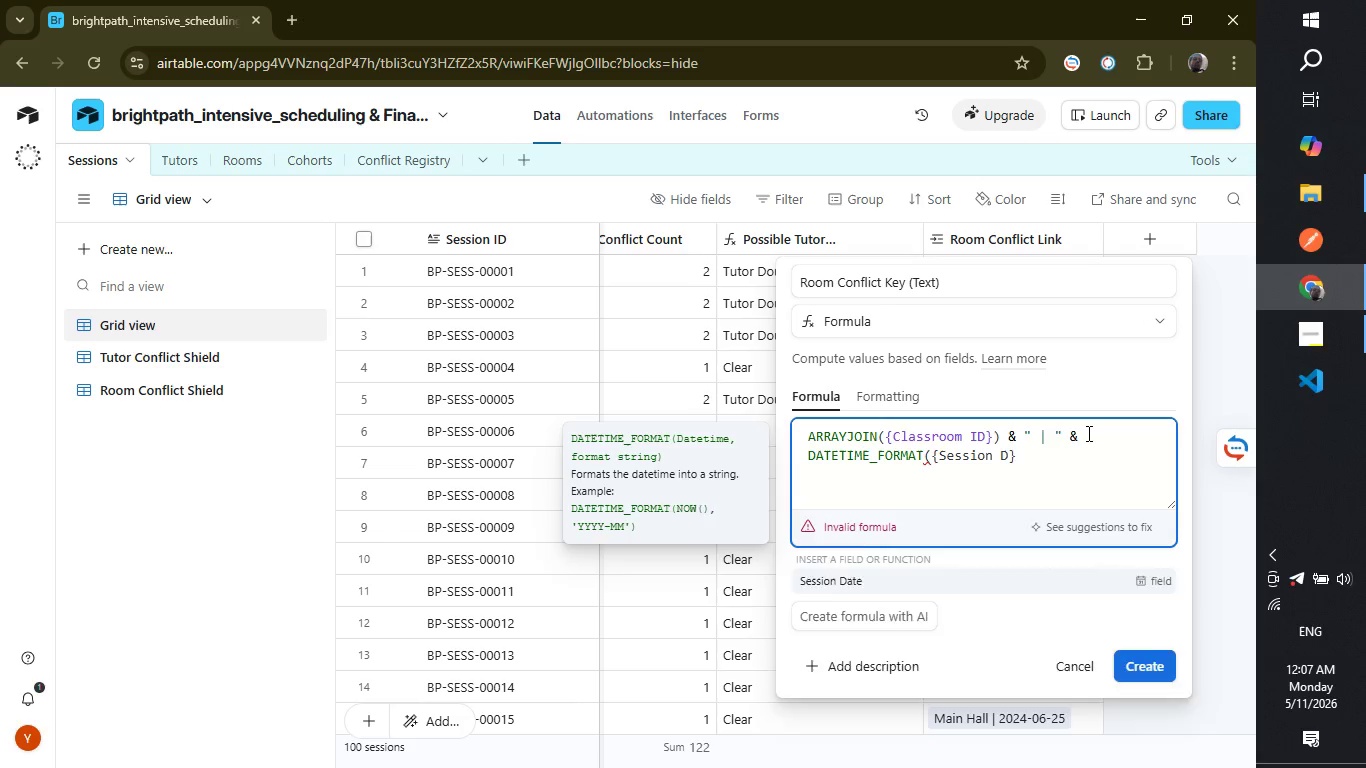 
key(Enter)
 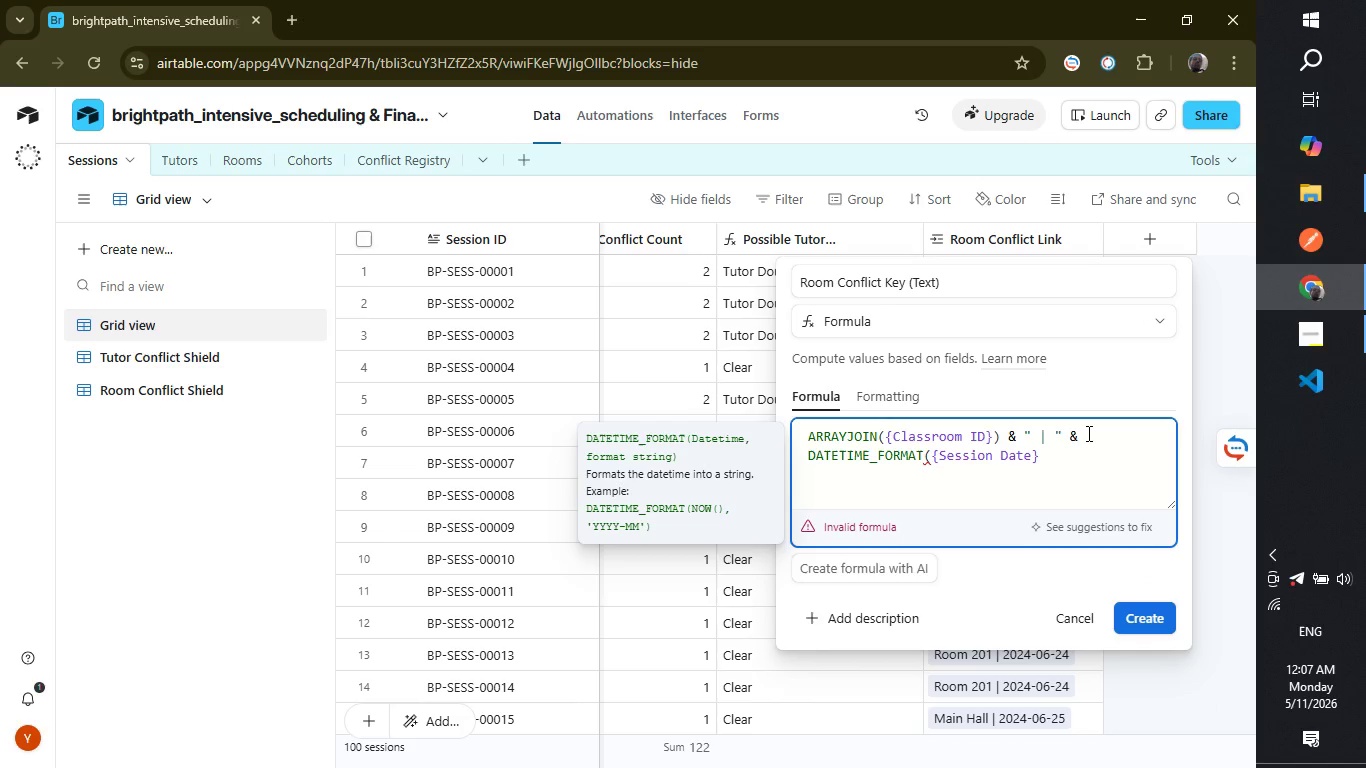 
type(,"YYYY-MM-DD)
 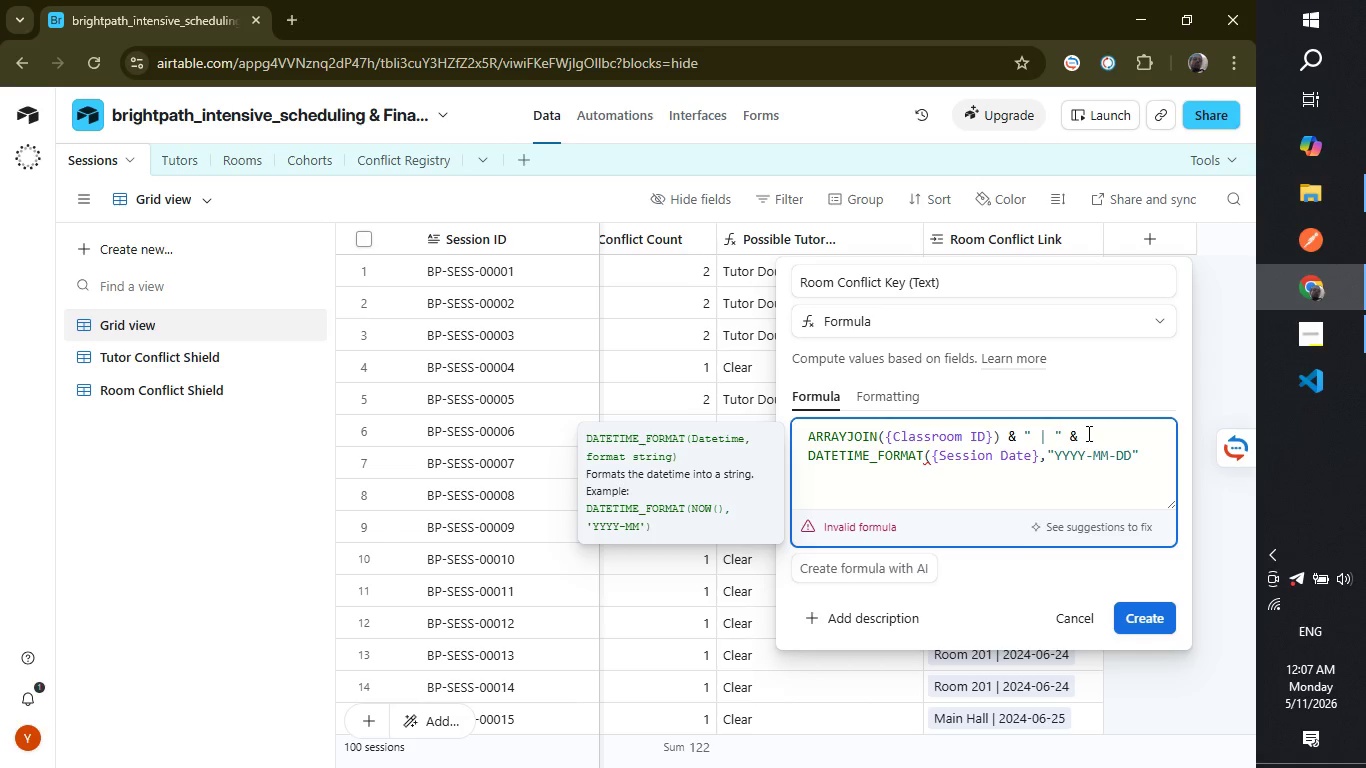 
key(ArrowRight)
 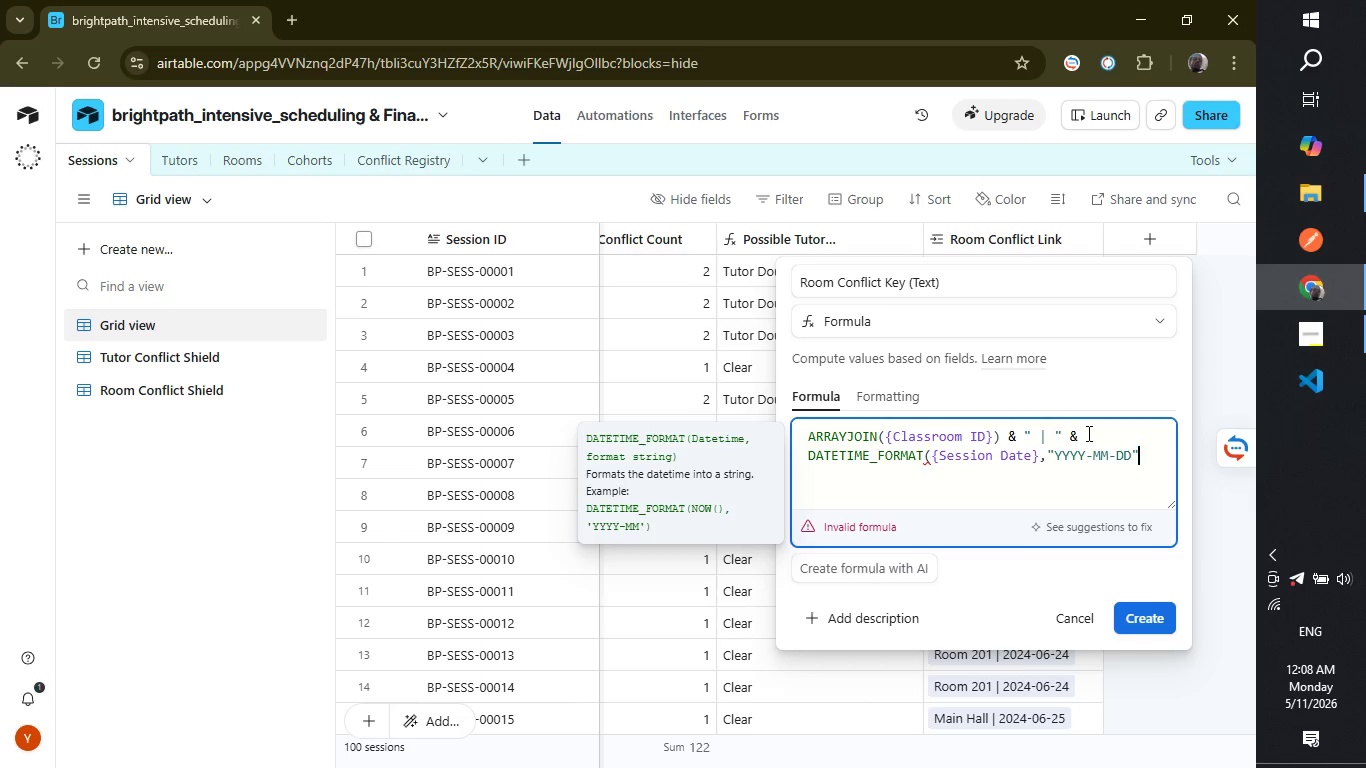 
key(Shift+ShiftLeft)
 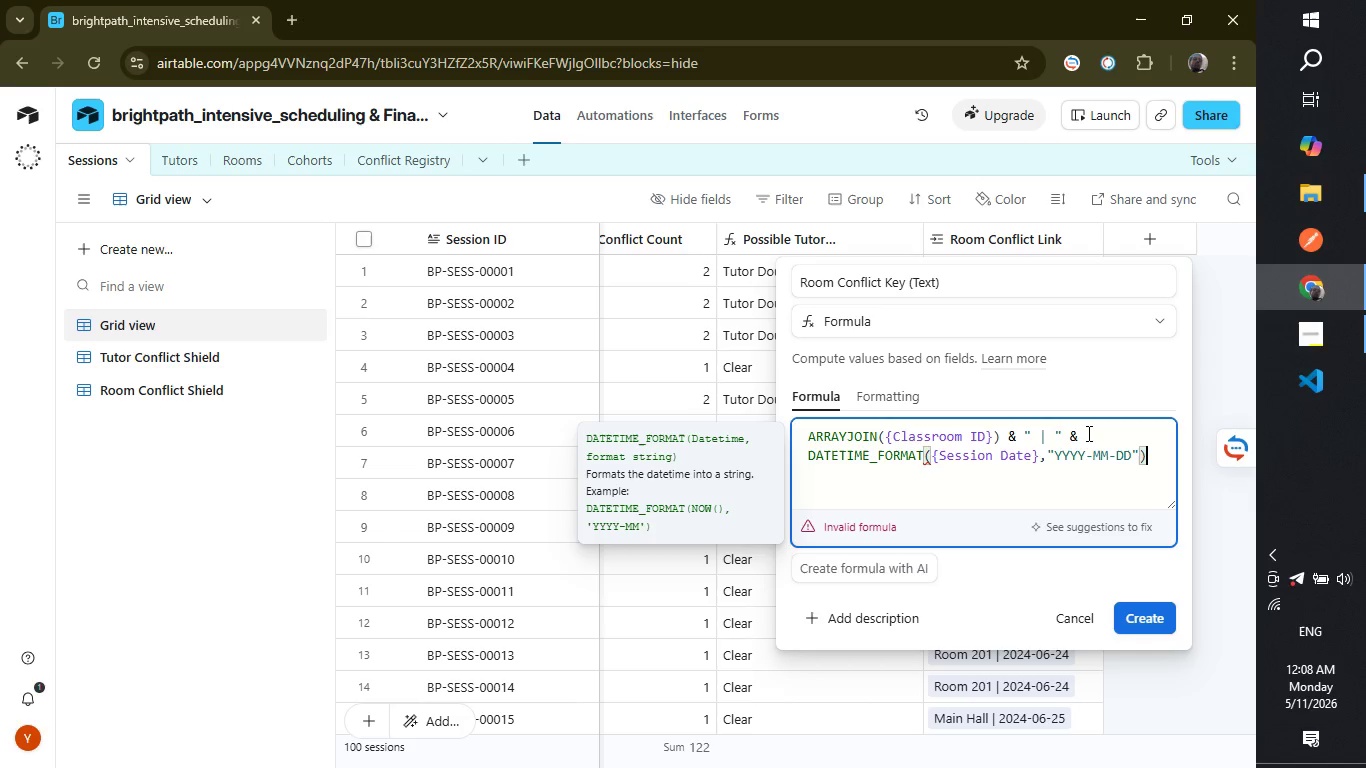 
key(Shift+0)
 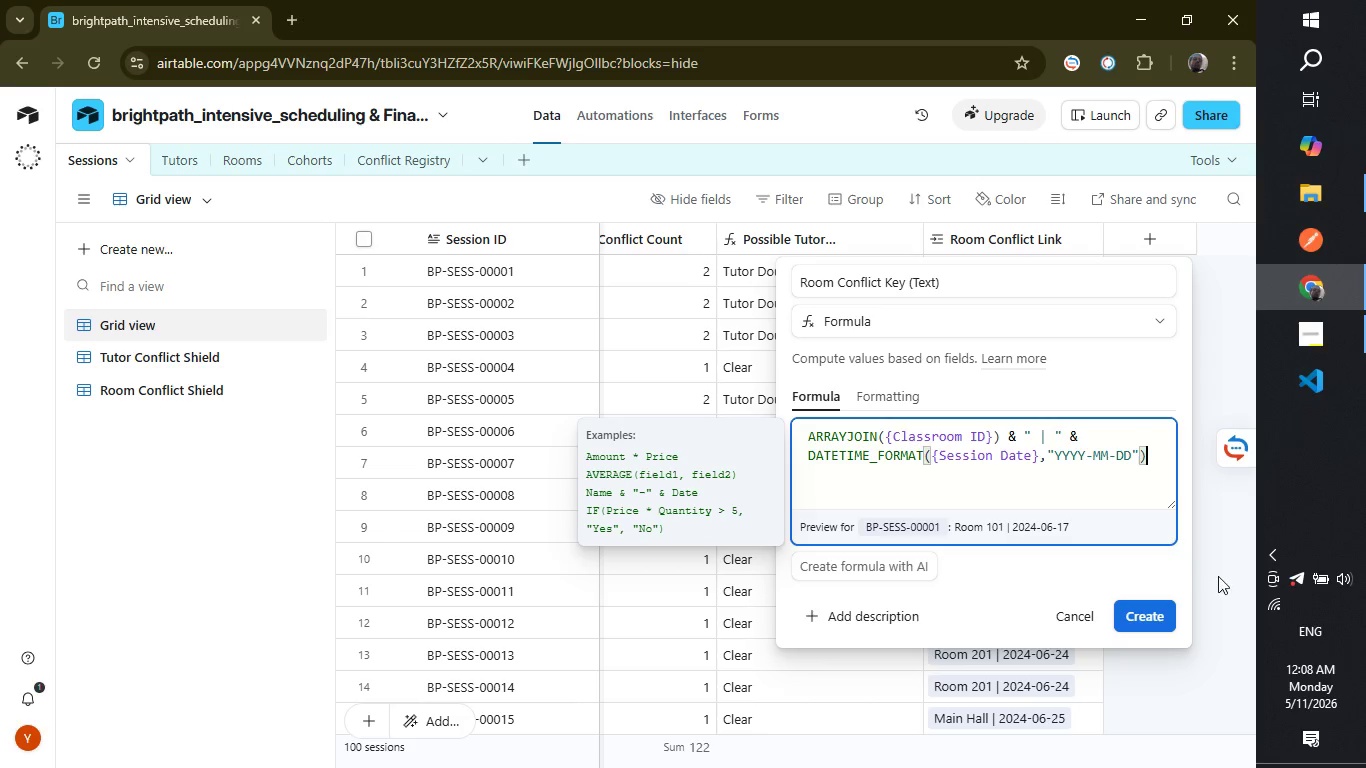 
left_click([1157, 606])
 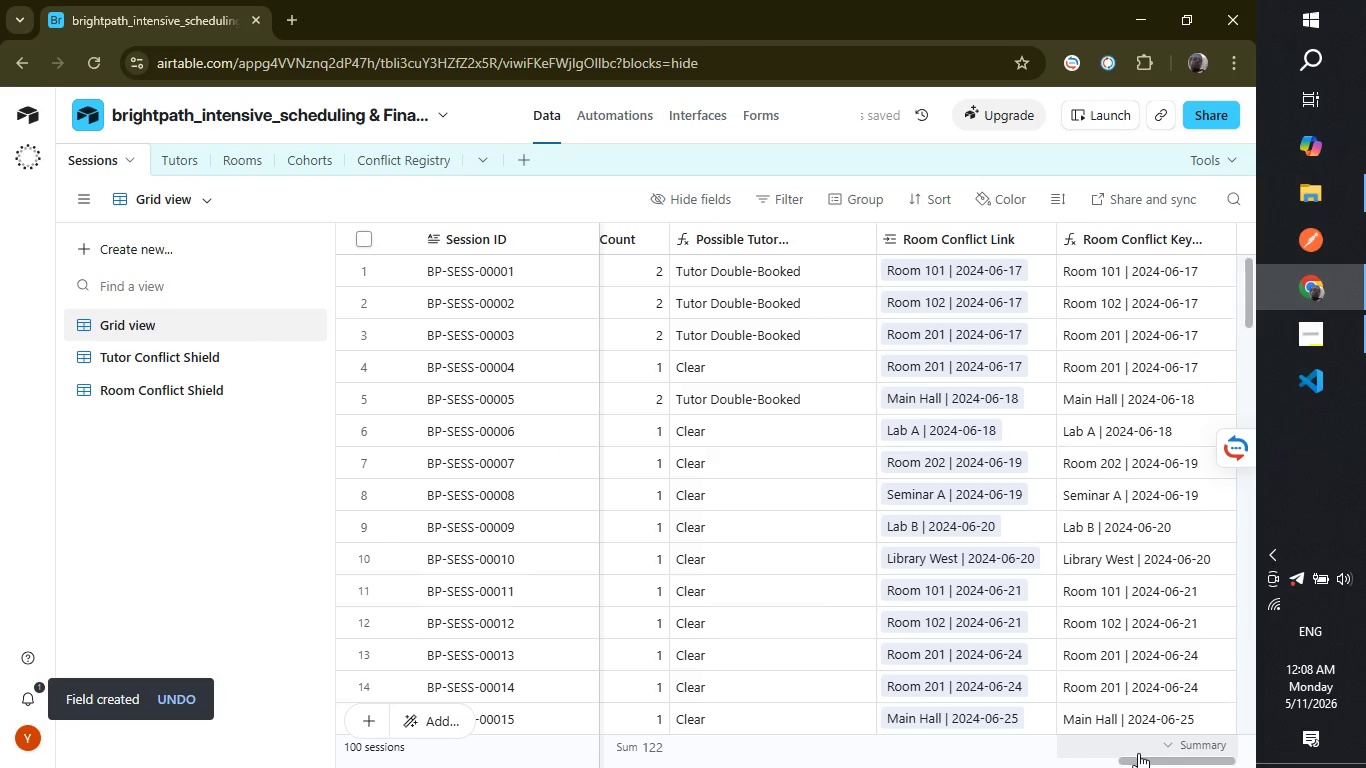 
wait(5.3)
 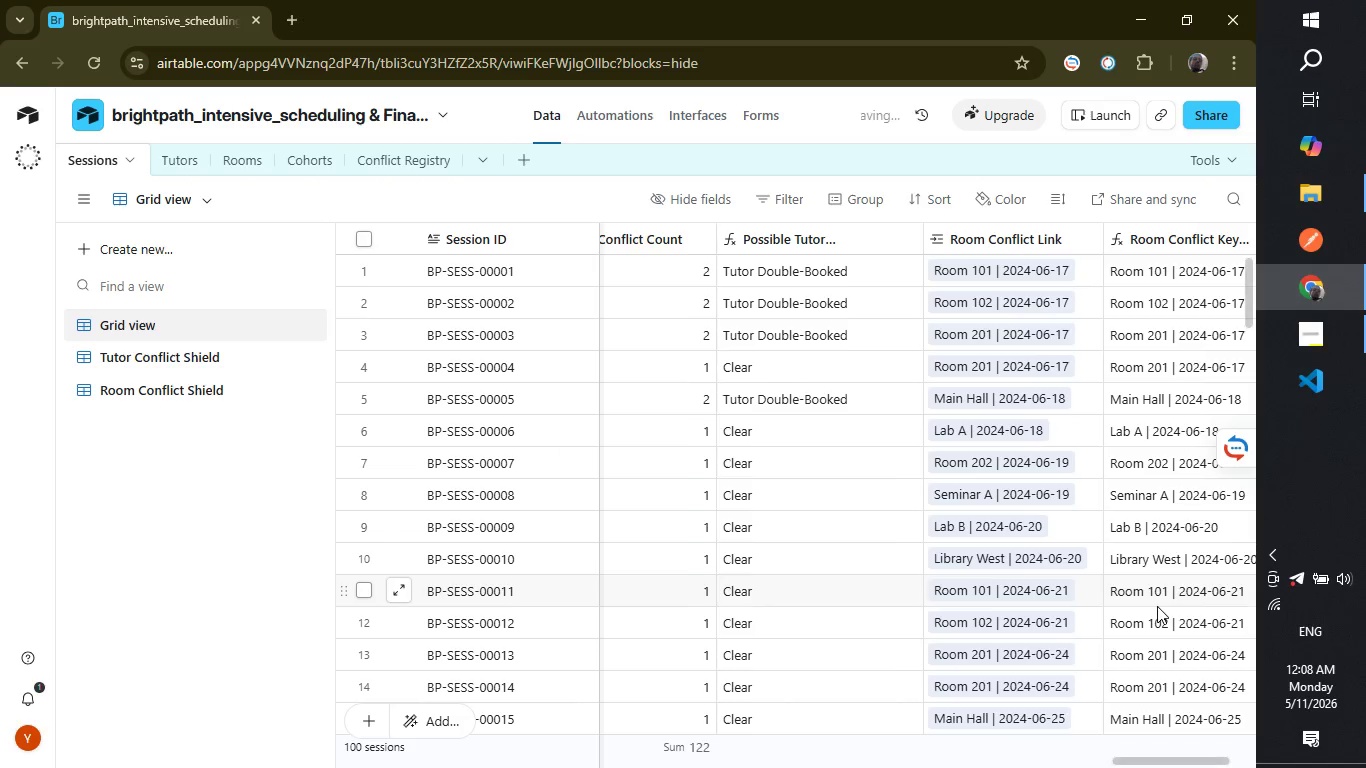 
left_click_drag(start_coordinate=[1138, 759], to_coordinate=[1206, 747])
 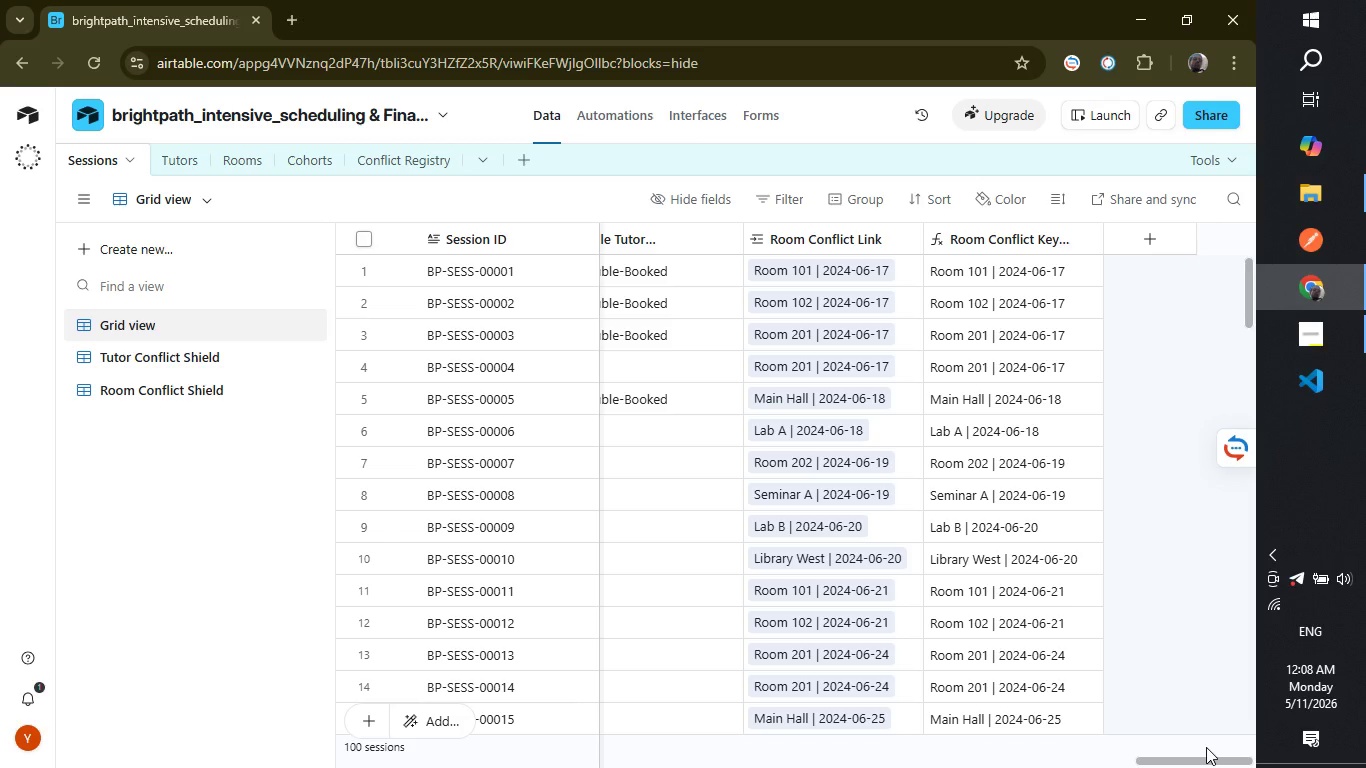 
wait(22.77)
 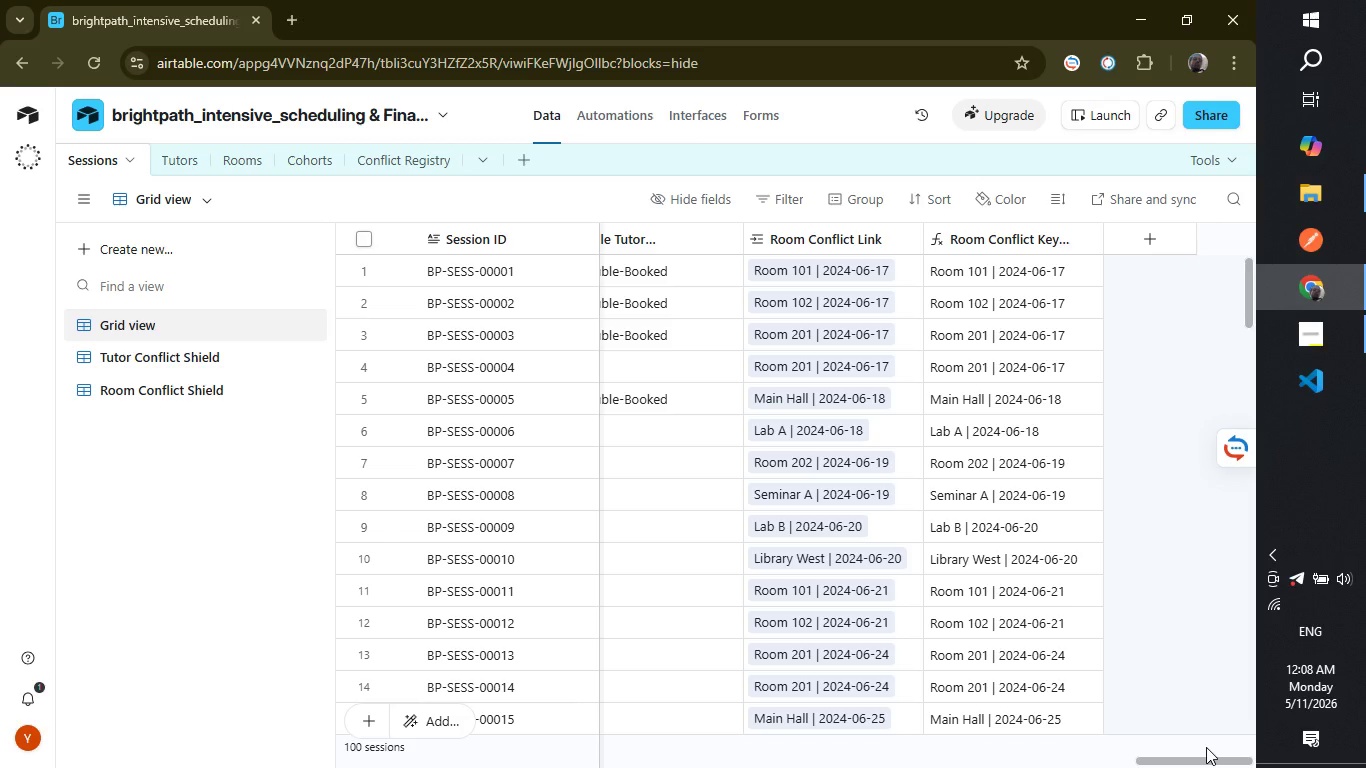 
left_click_drag(start_coordinate=[1102, 237], to_coordinate=[1201, 237])
 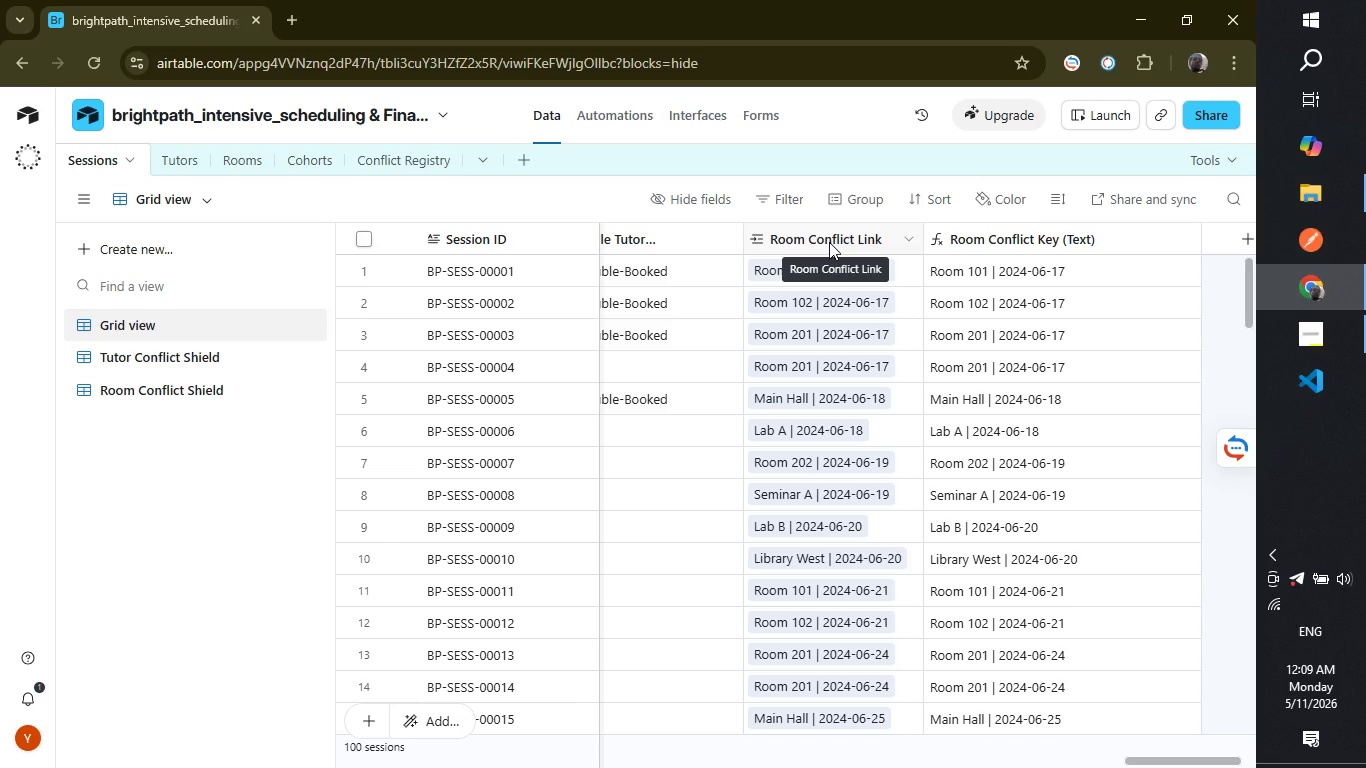 
wait(30.09)
 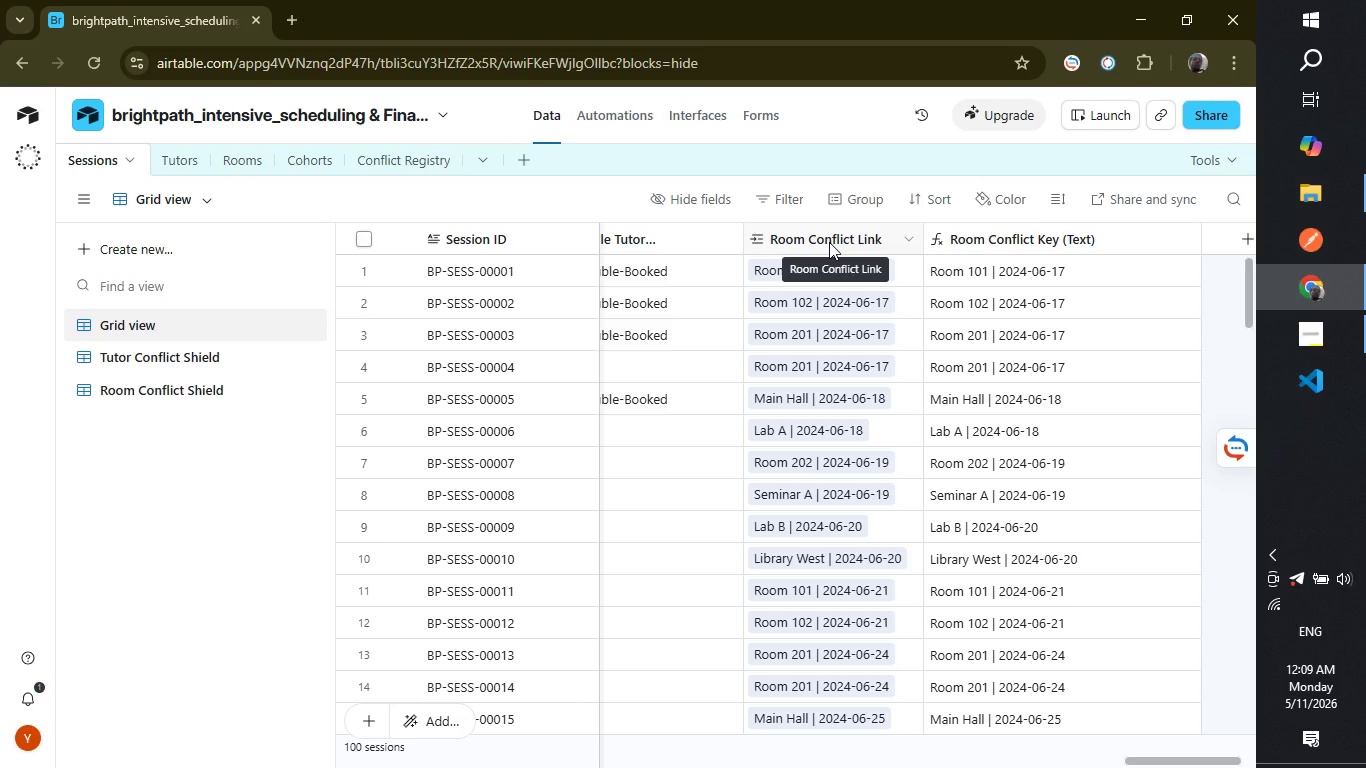 
right_click([829, 242])
 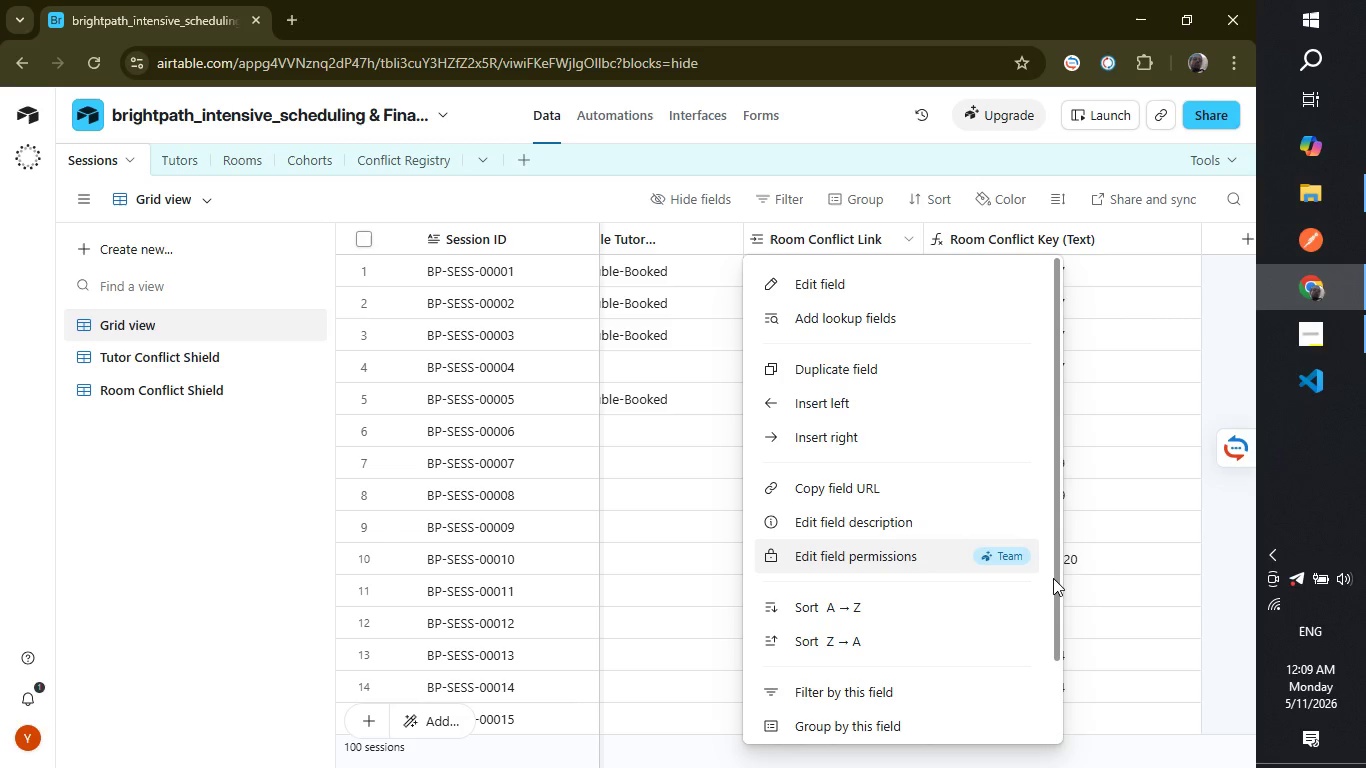 
left_click_drag(start_coordinate=[1055, 578], to_coordinate=[1053, 684])
 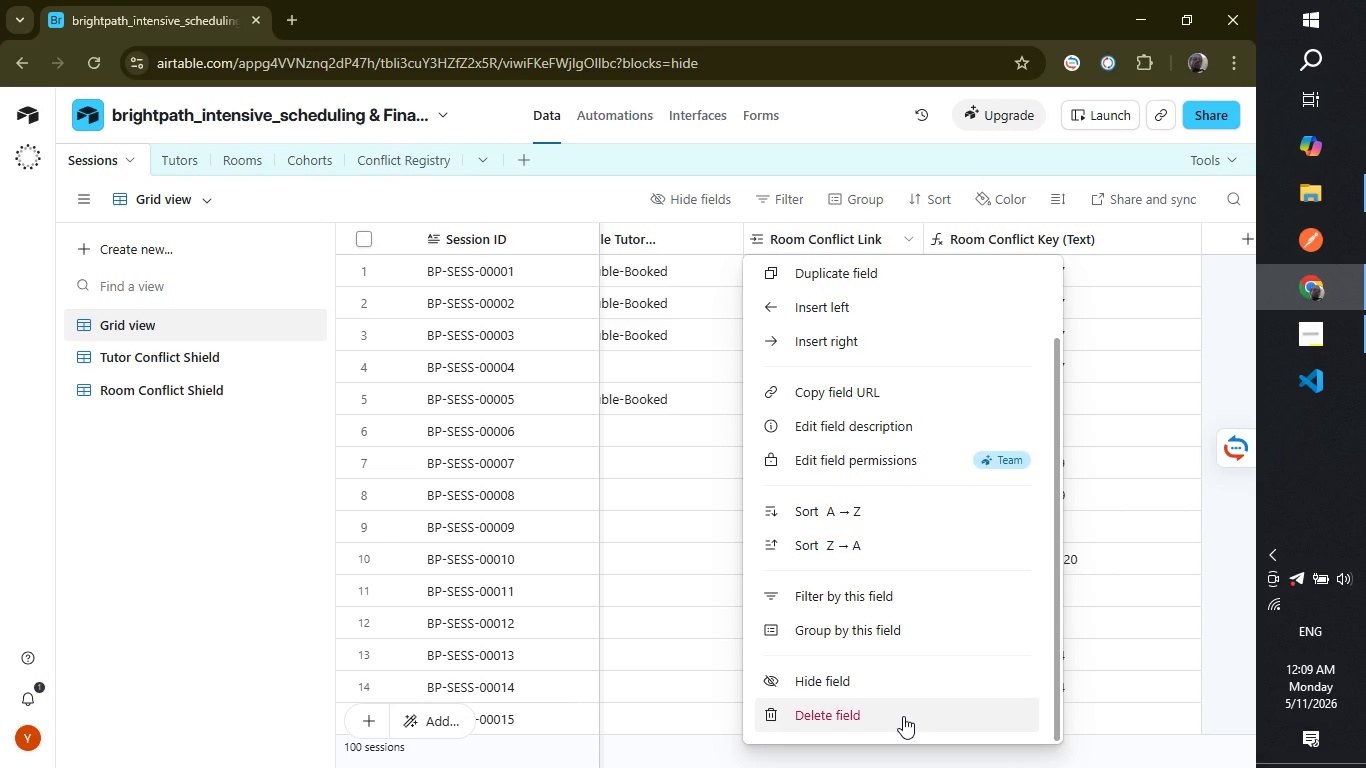 
left_click([903, 716])
 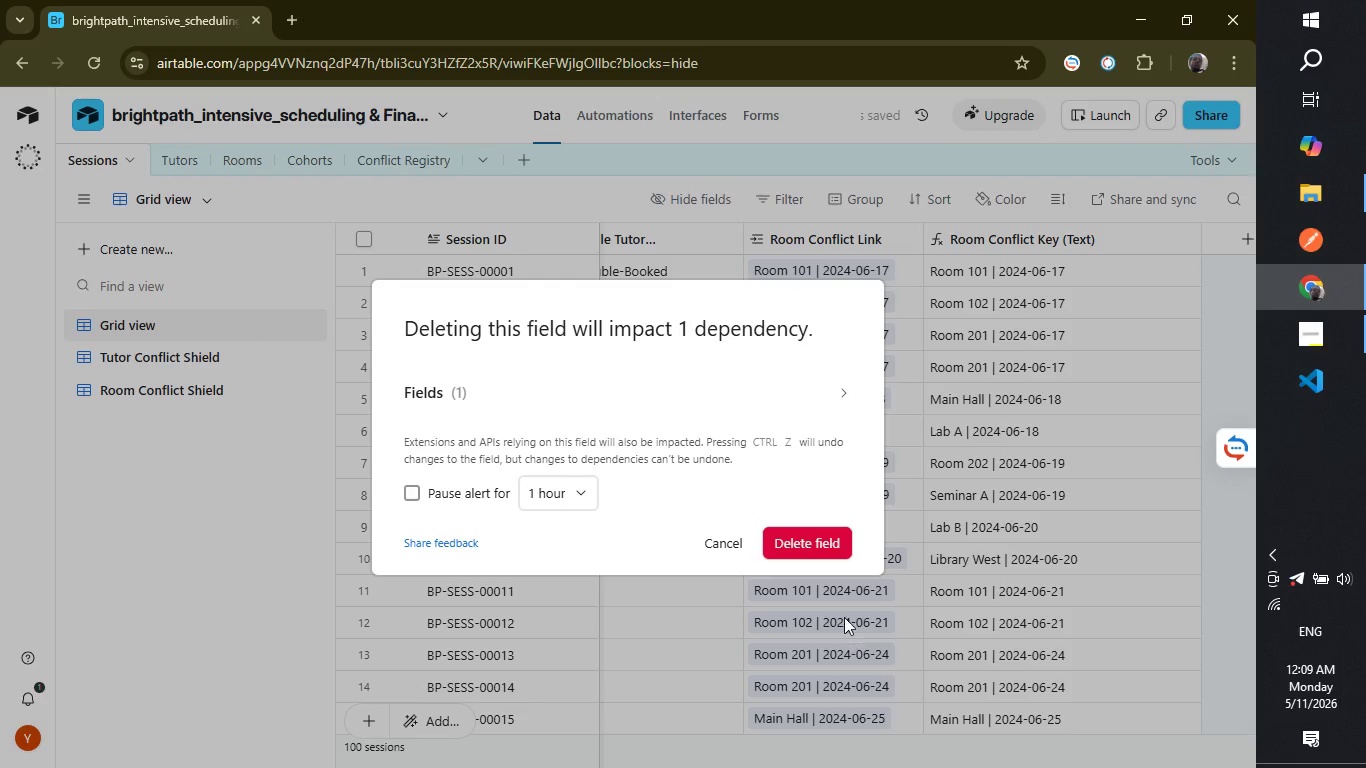 
left_click([823, 543])
 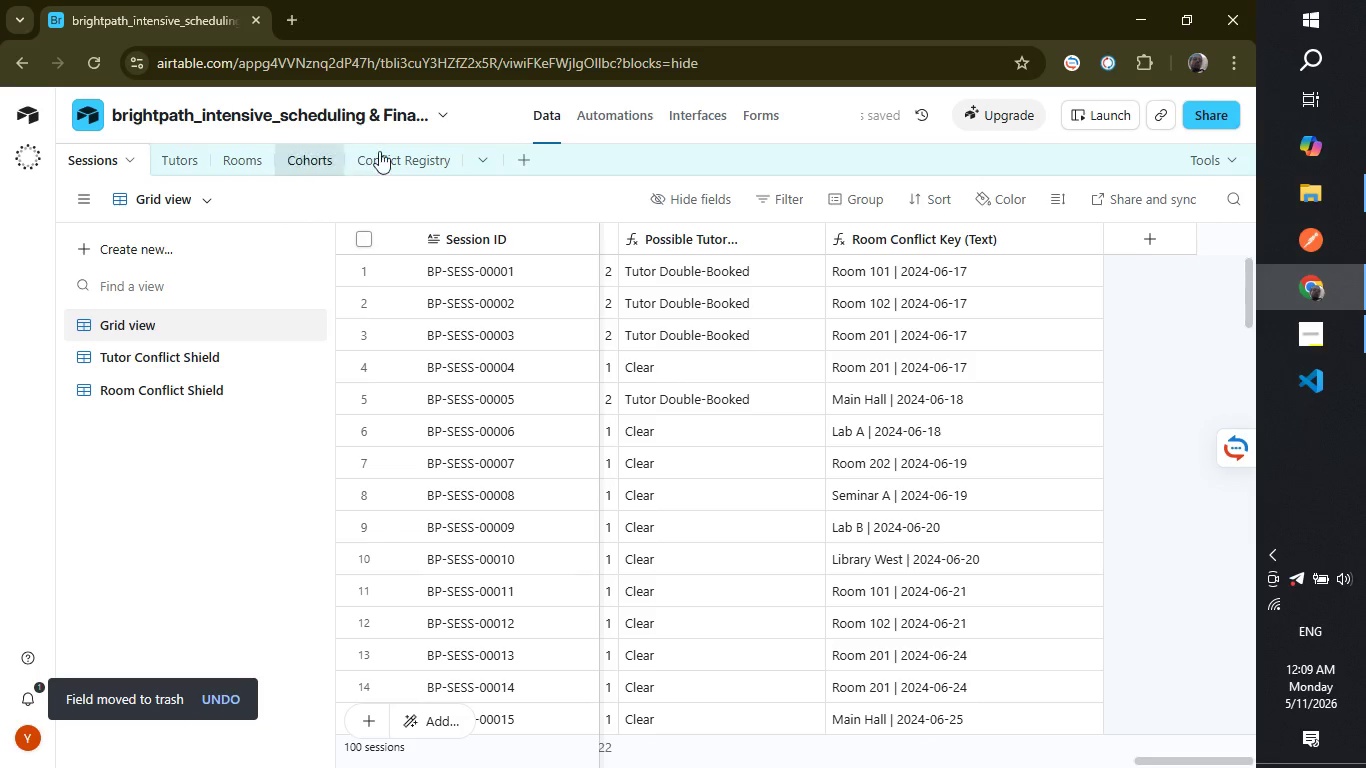 
left_click([380, 155])
 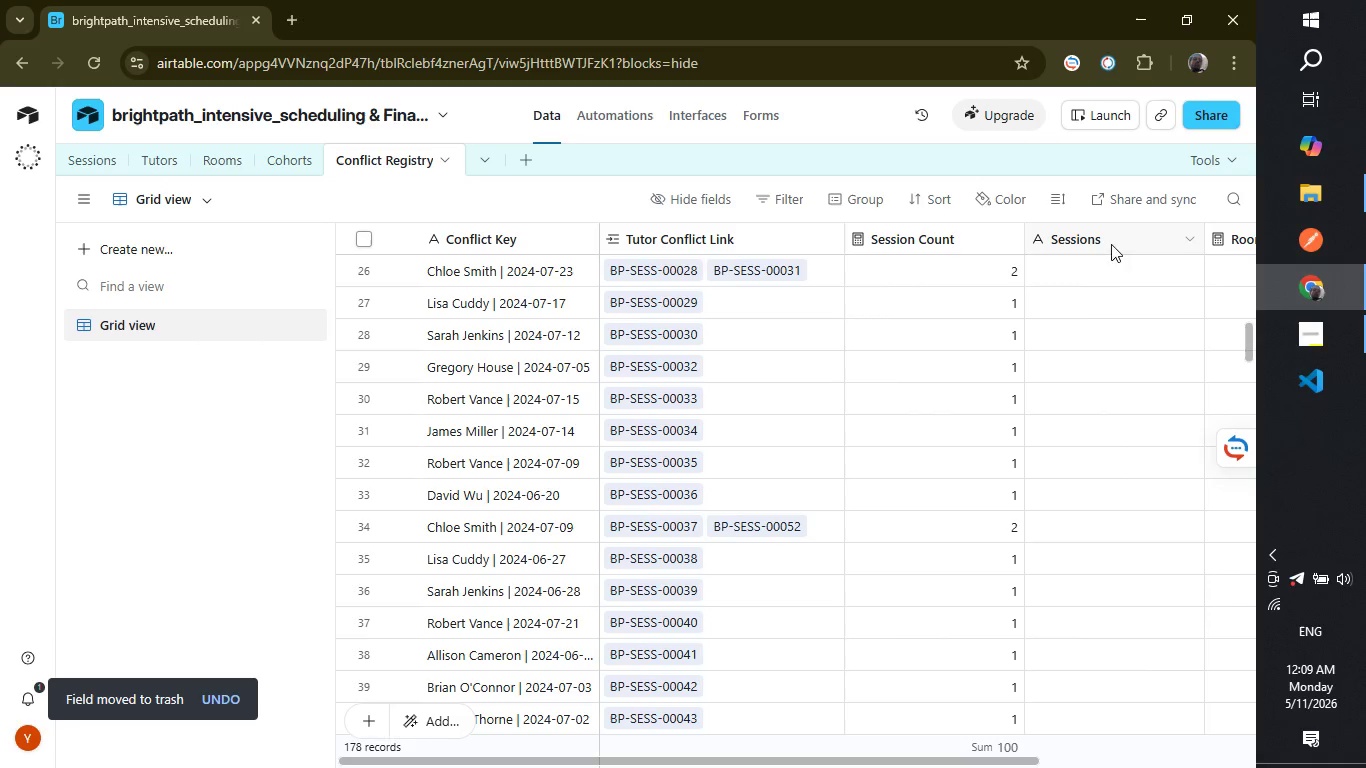 
wait(6.67)
 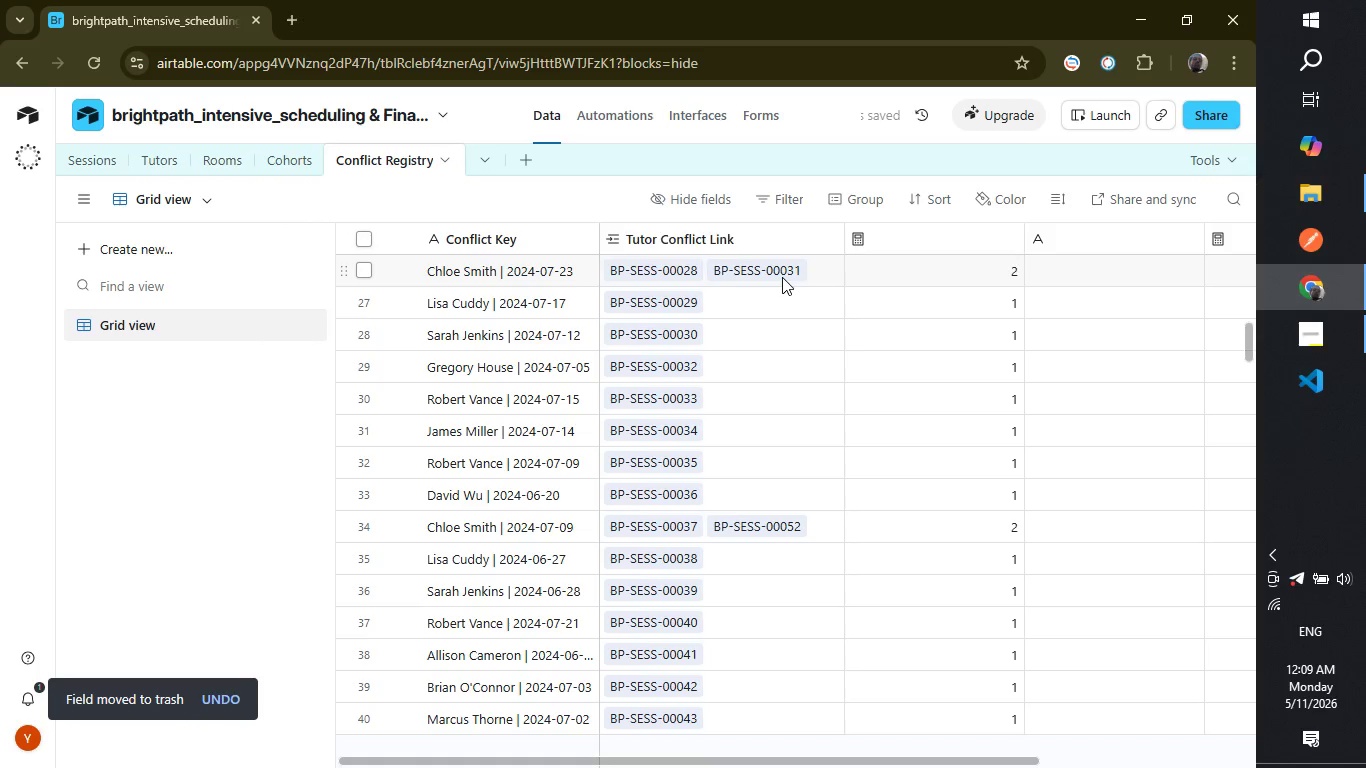 
right_click([1116, 231])
 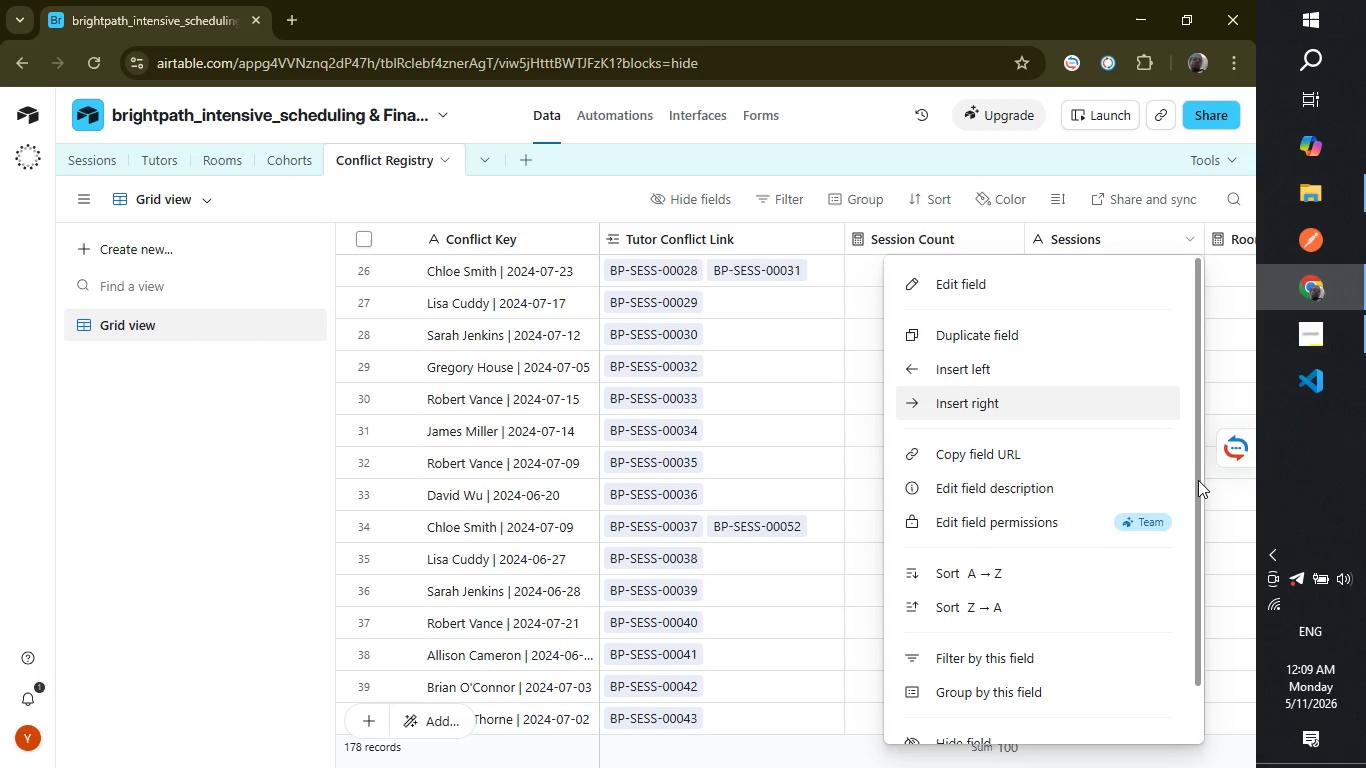 
left_click_drag(start_coordinate=[1198, 477], to_coordinate=[1194, 591])
 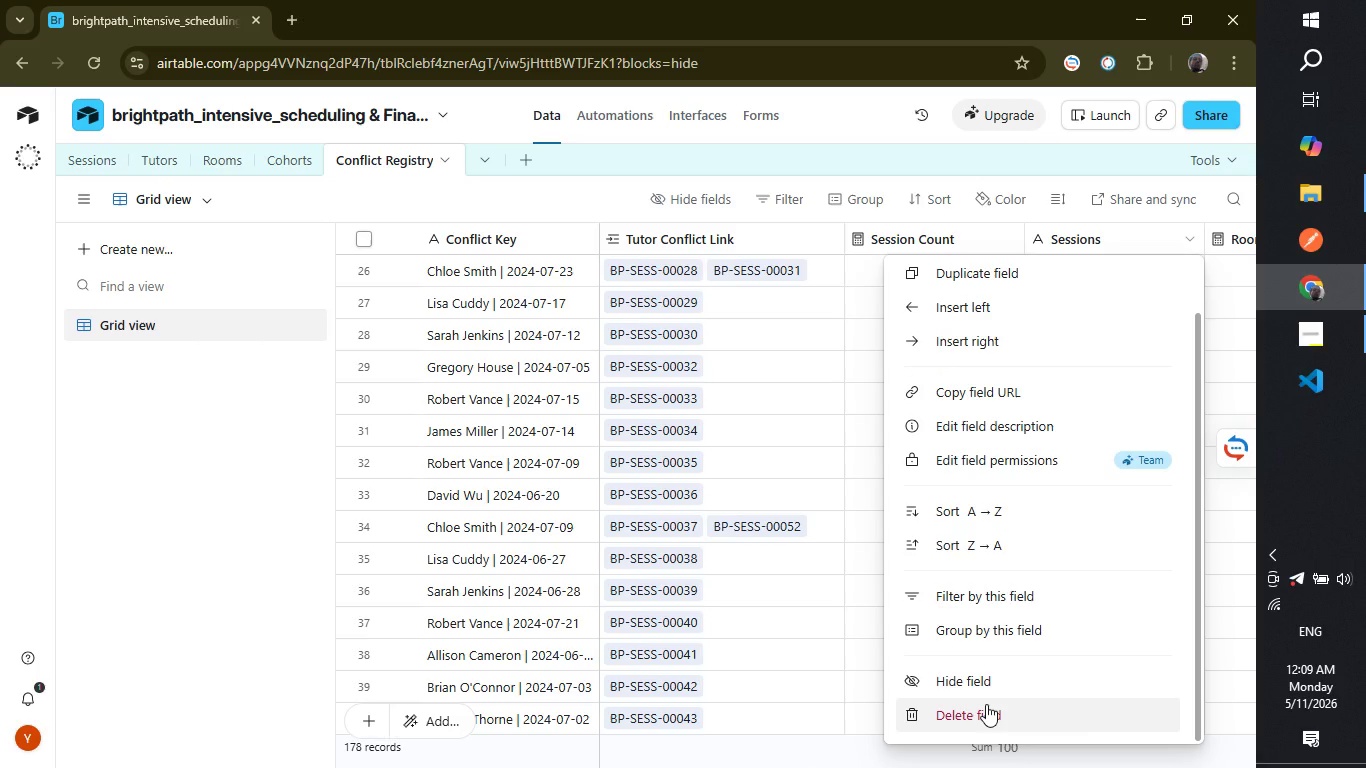 
left_click([986, 704])
 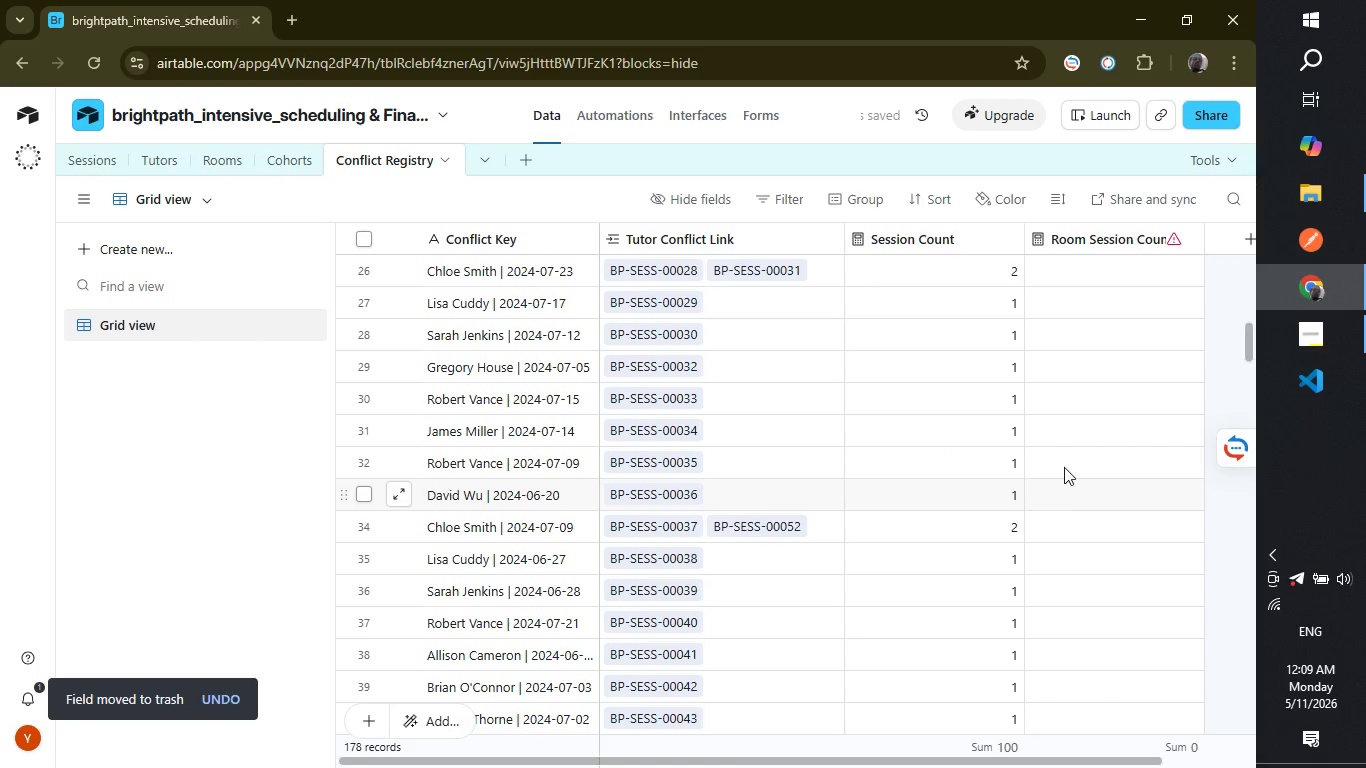 
mouse_move([1045, 244])
 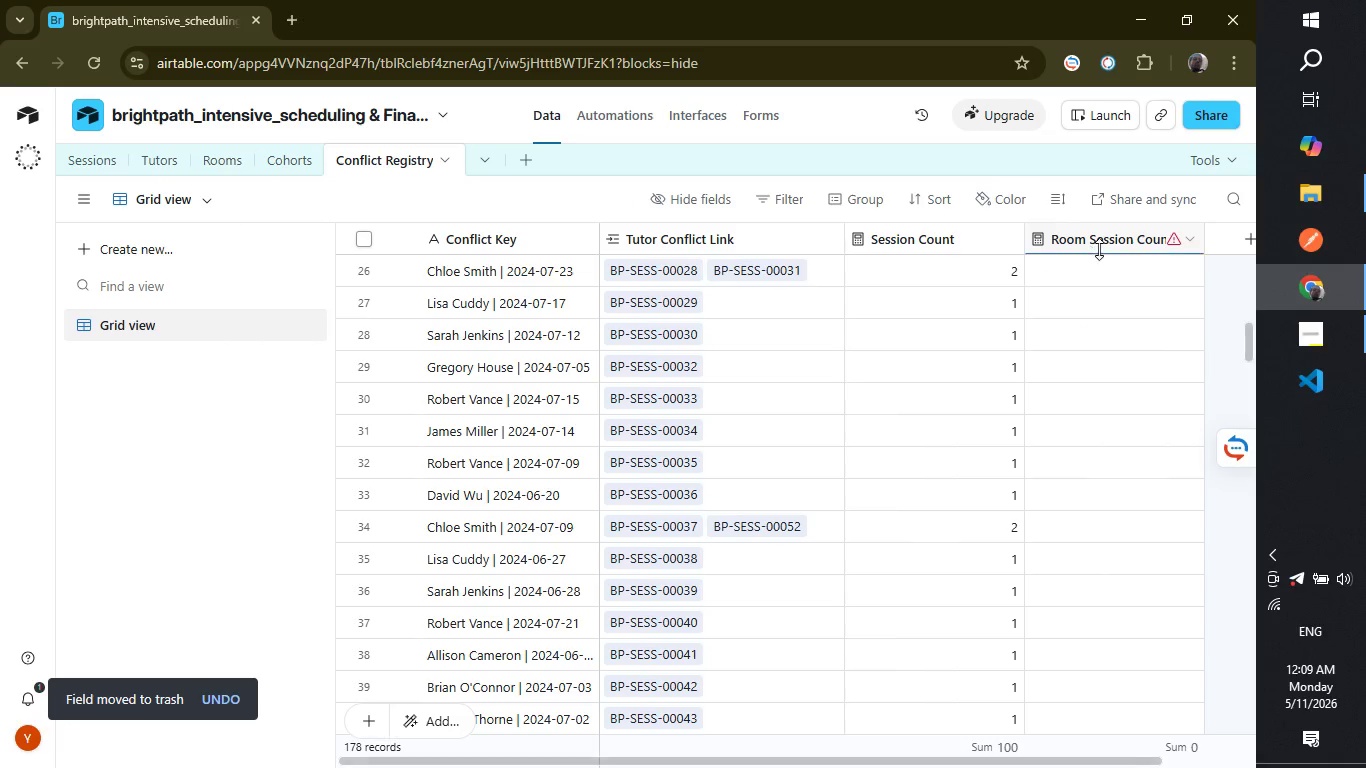 
wait(5.37)
 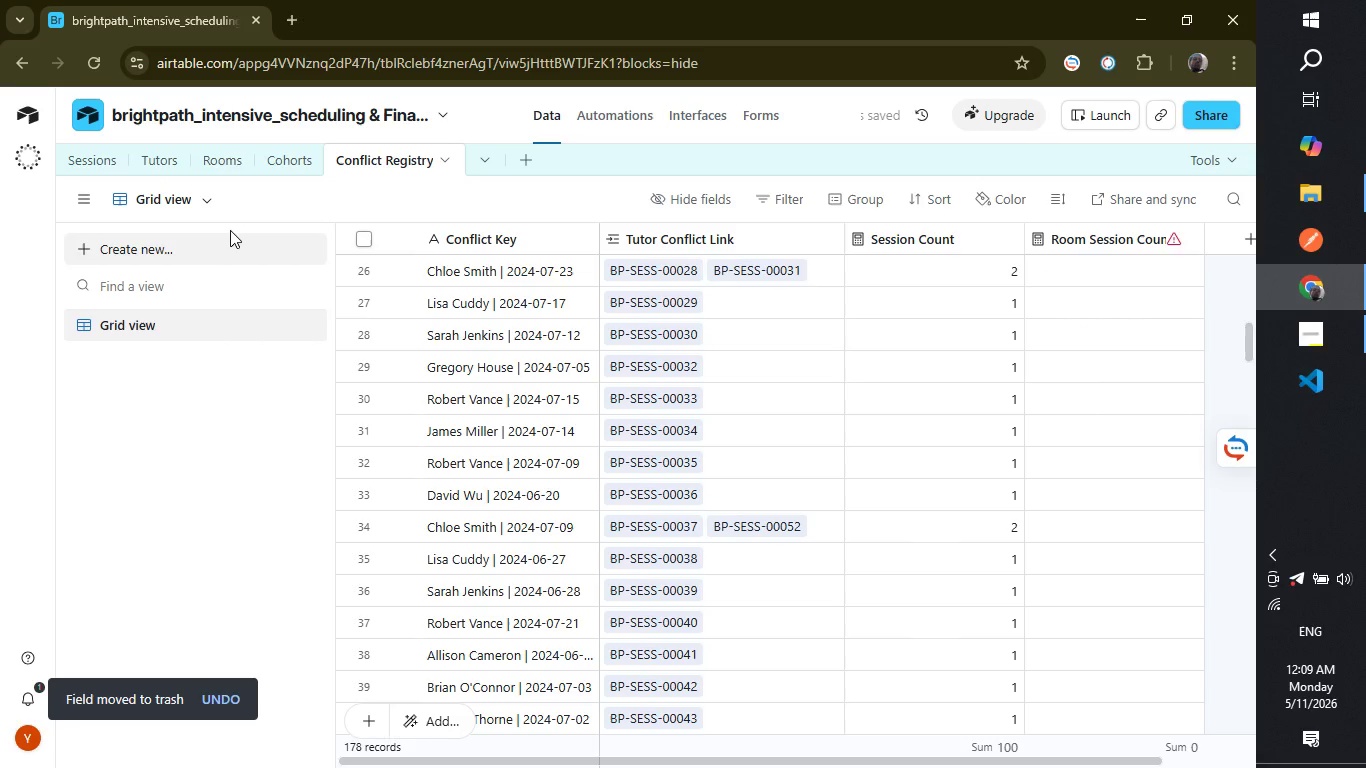 
right_click([1106, 237])
 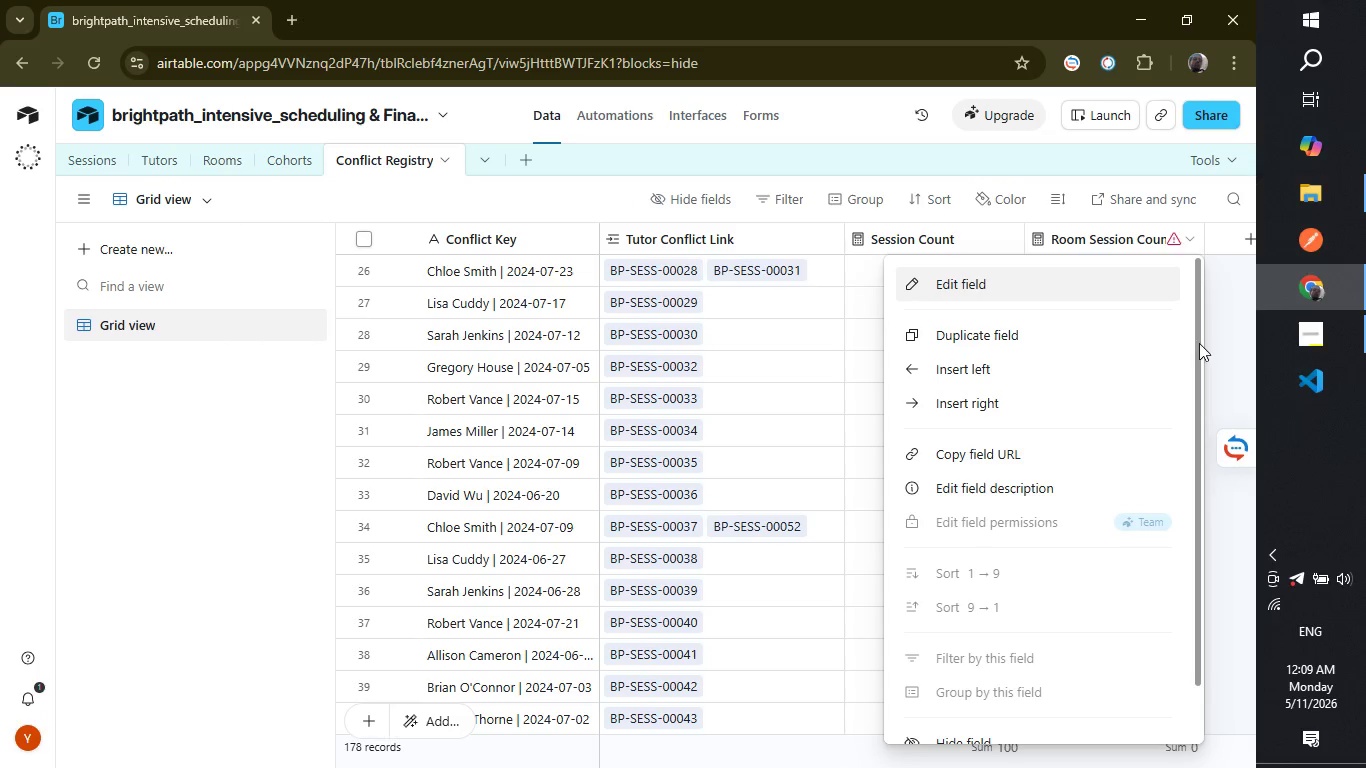 